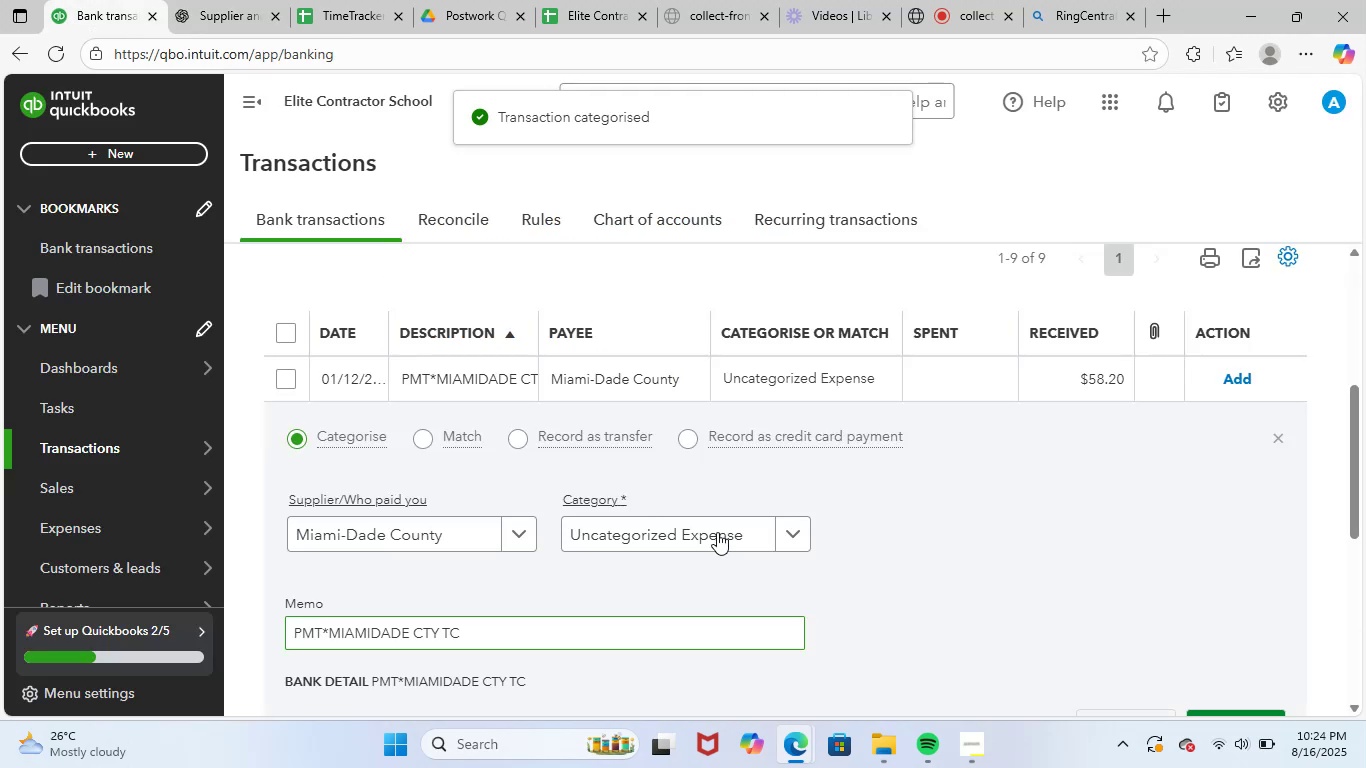 
left_click([719, 536])
 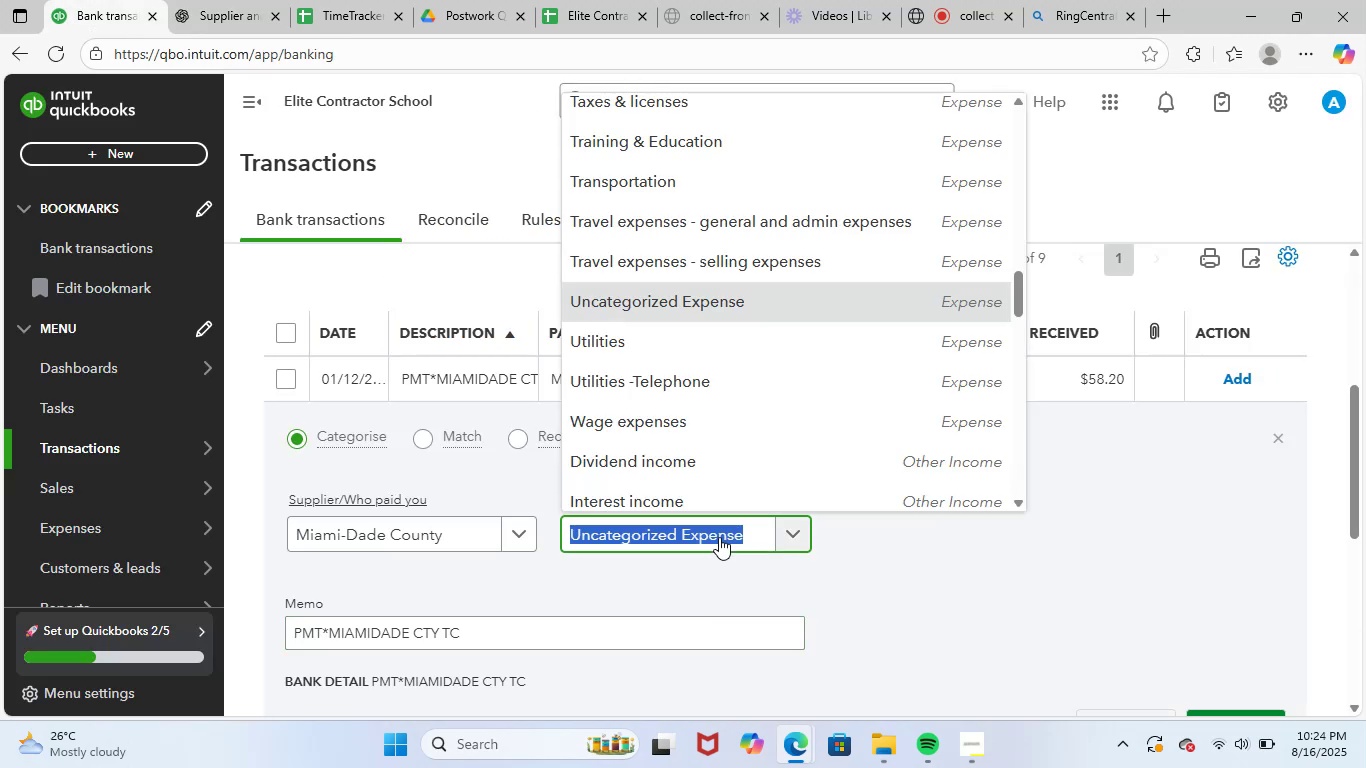 
type(taxes)
 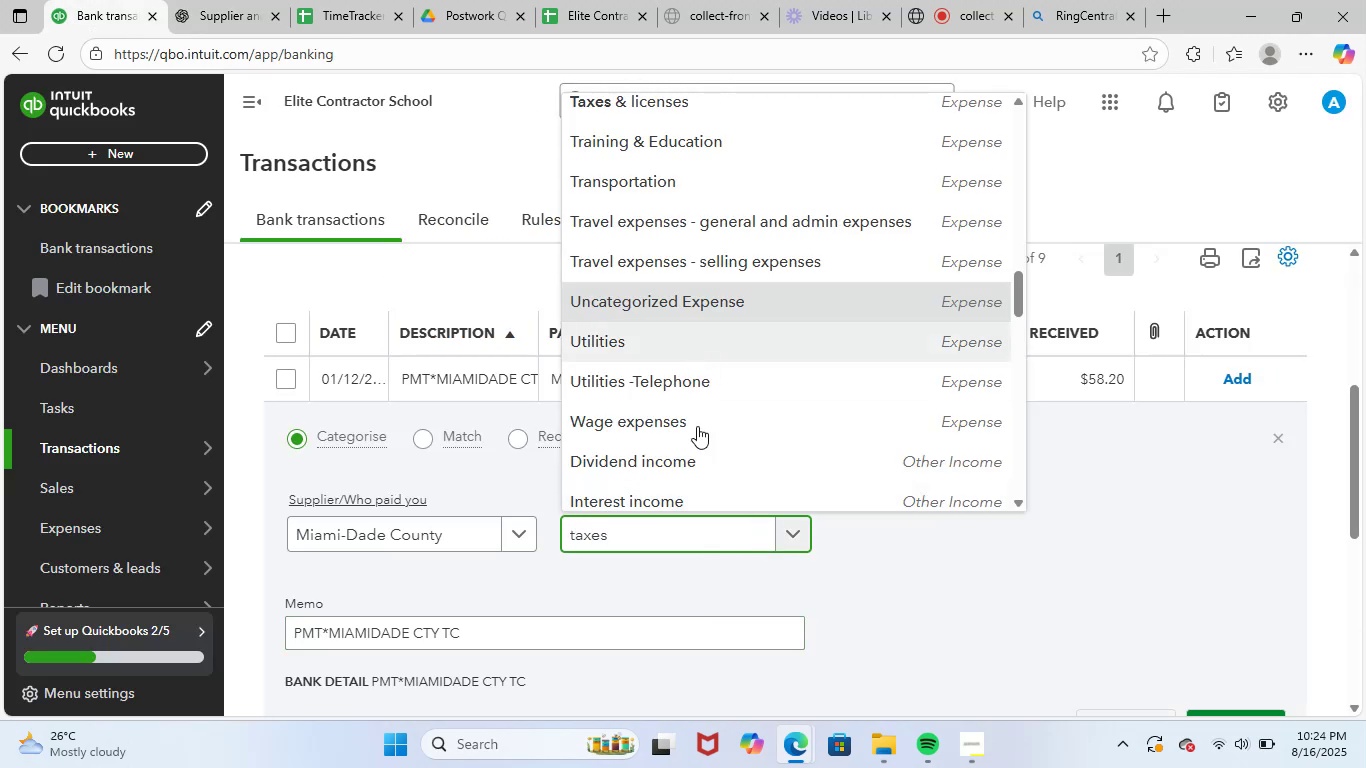 
left_click([685, 486])
 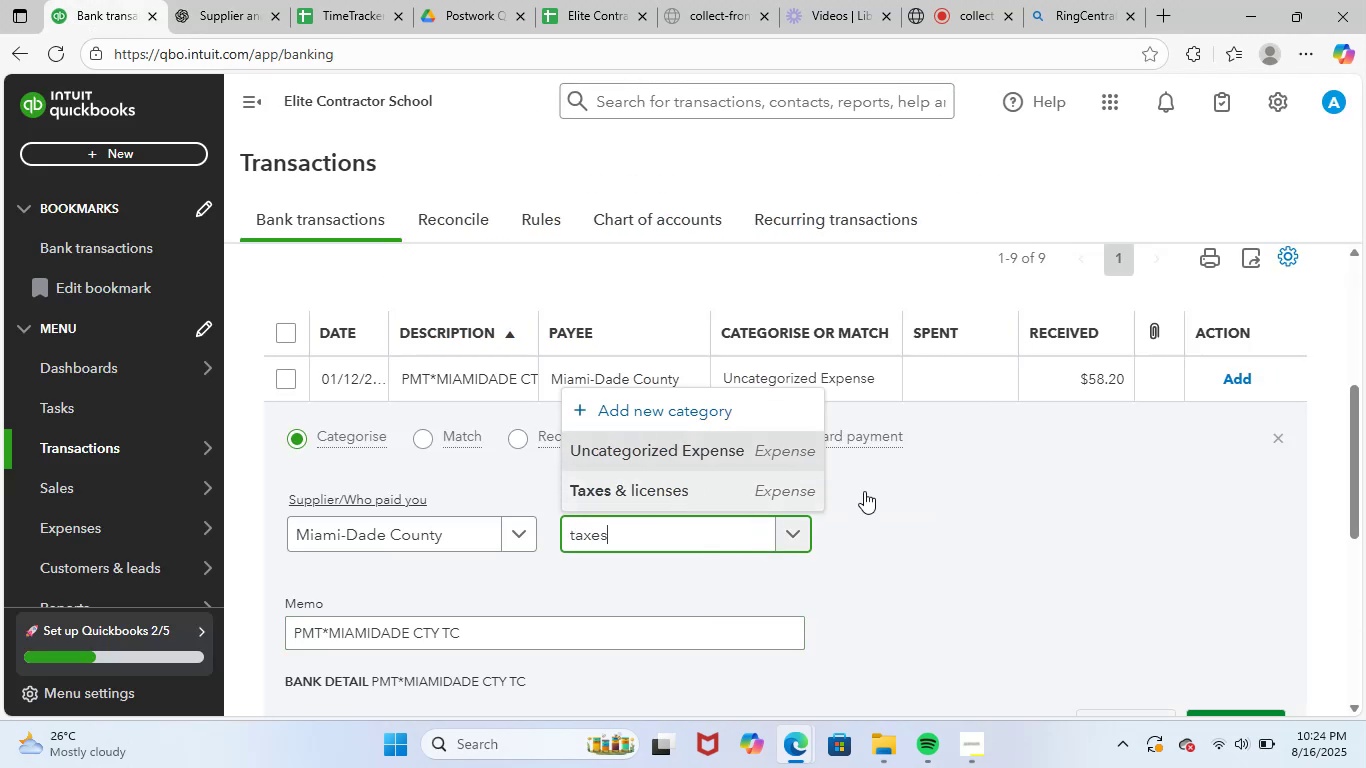 
scroll: coordinate [884, 494], scroll_direction: down, amount: 2.0
 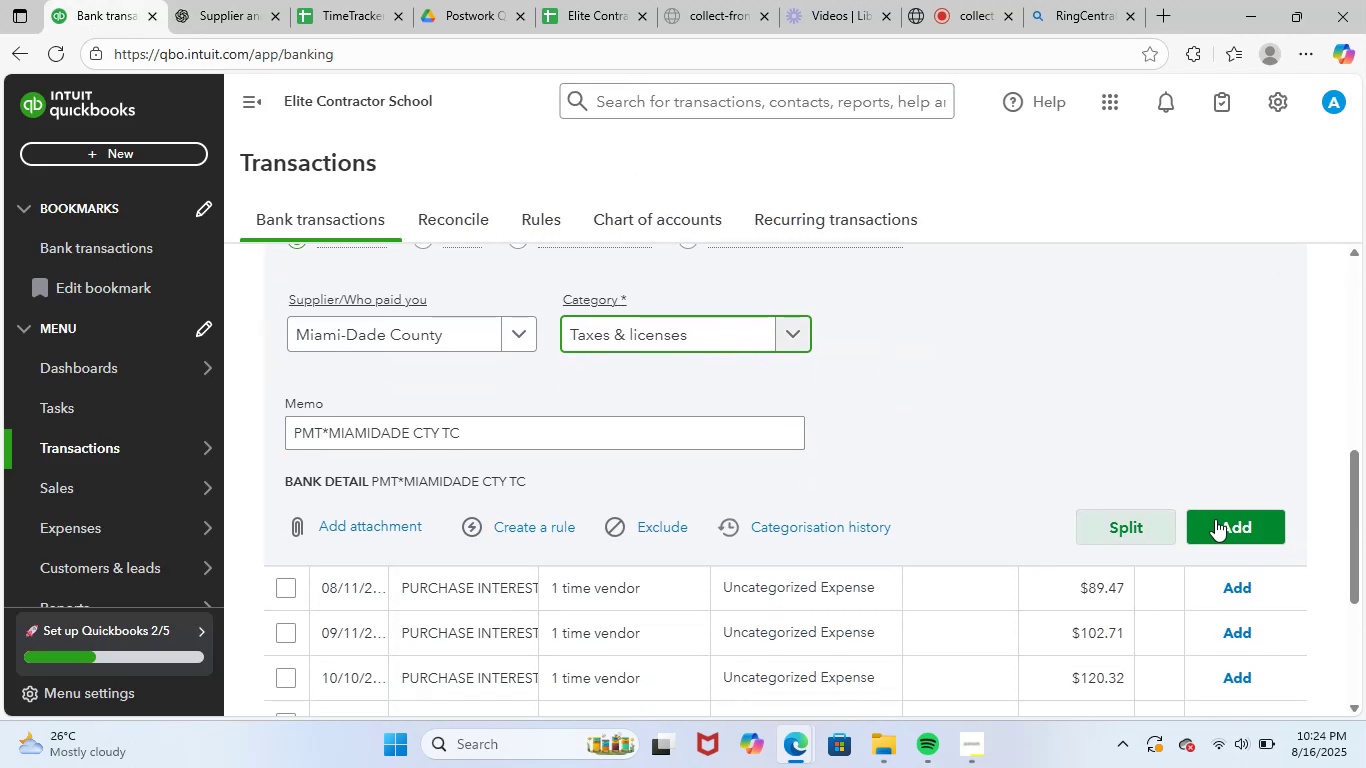 
left_click([1228, 519])
 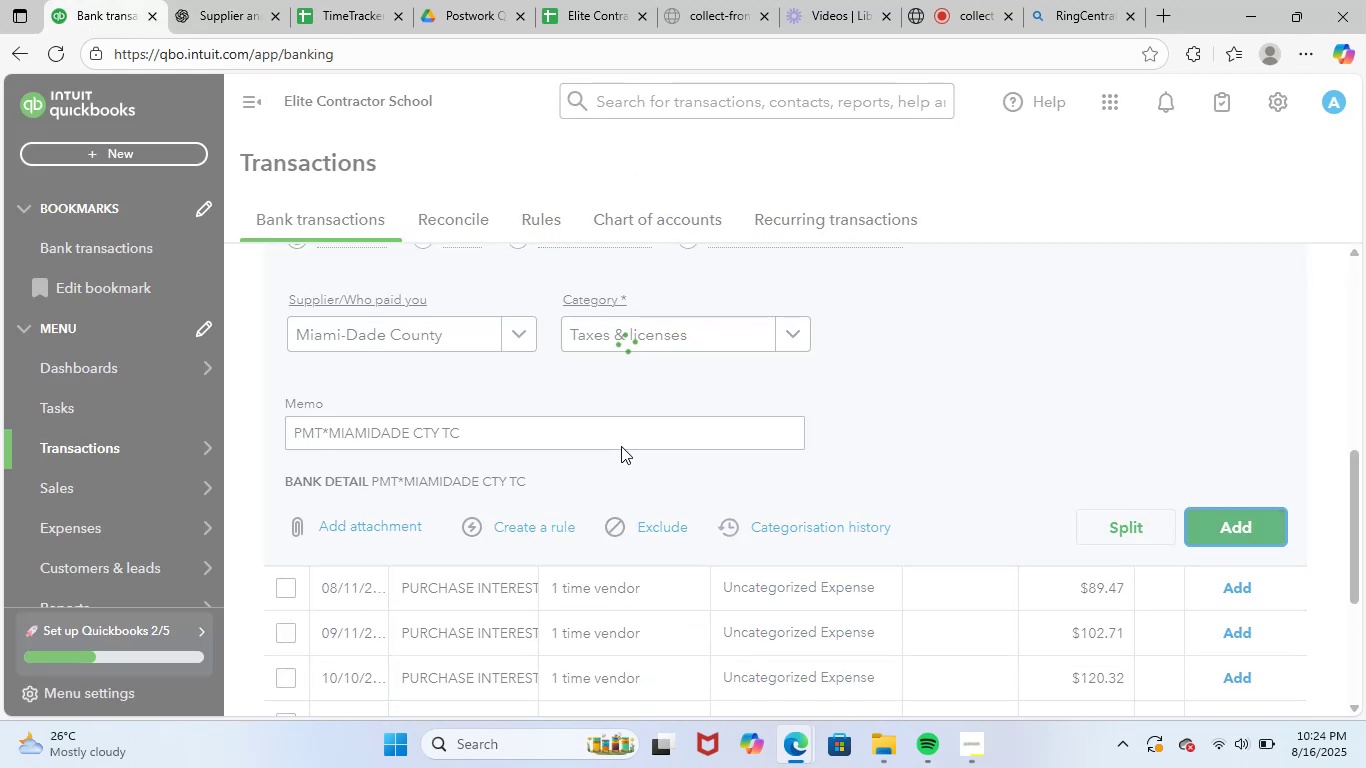 
scroll: coordinate [621, 446], scroll_direction: up, amount: 1.0
 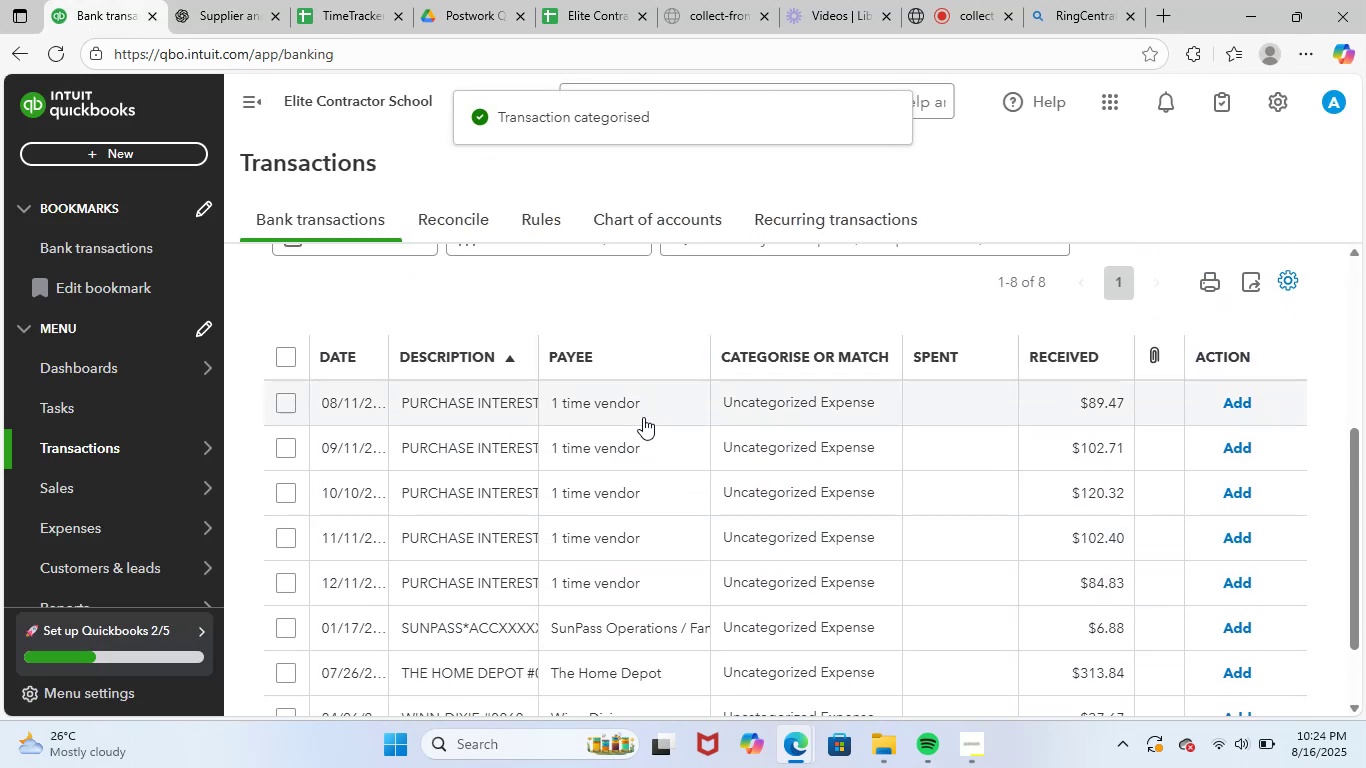 
left_click([661, 400])
 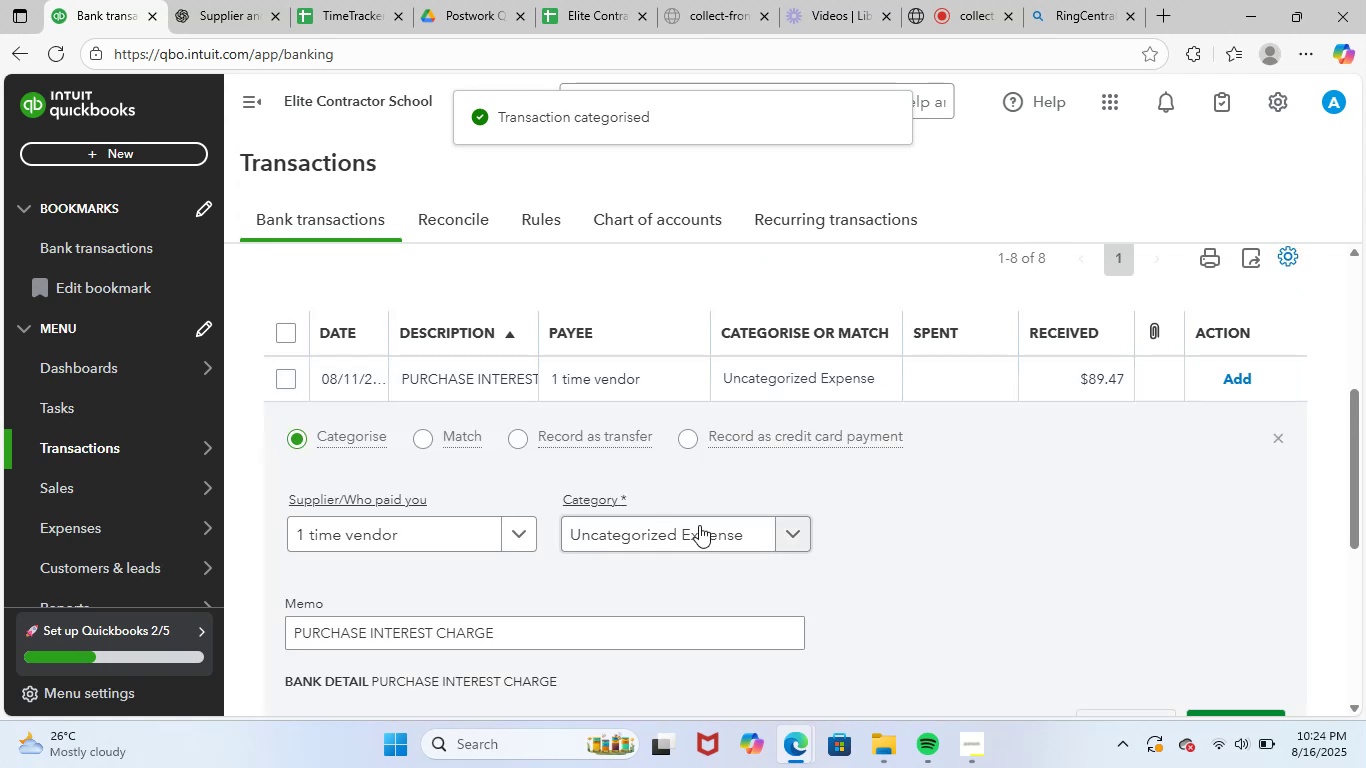 
left_click([704, 530])
 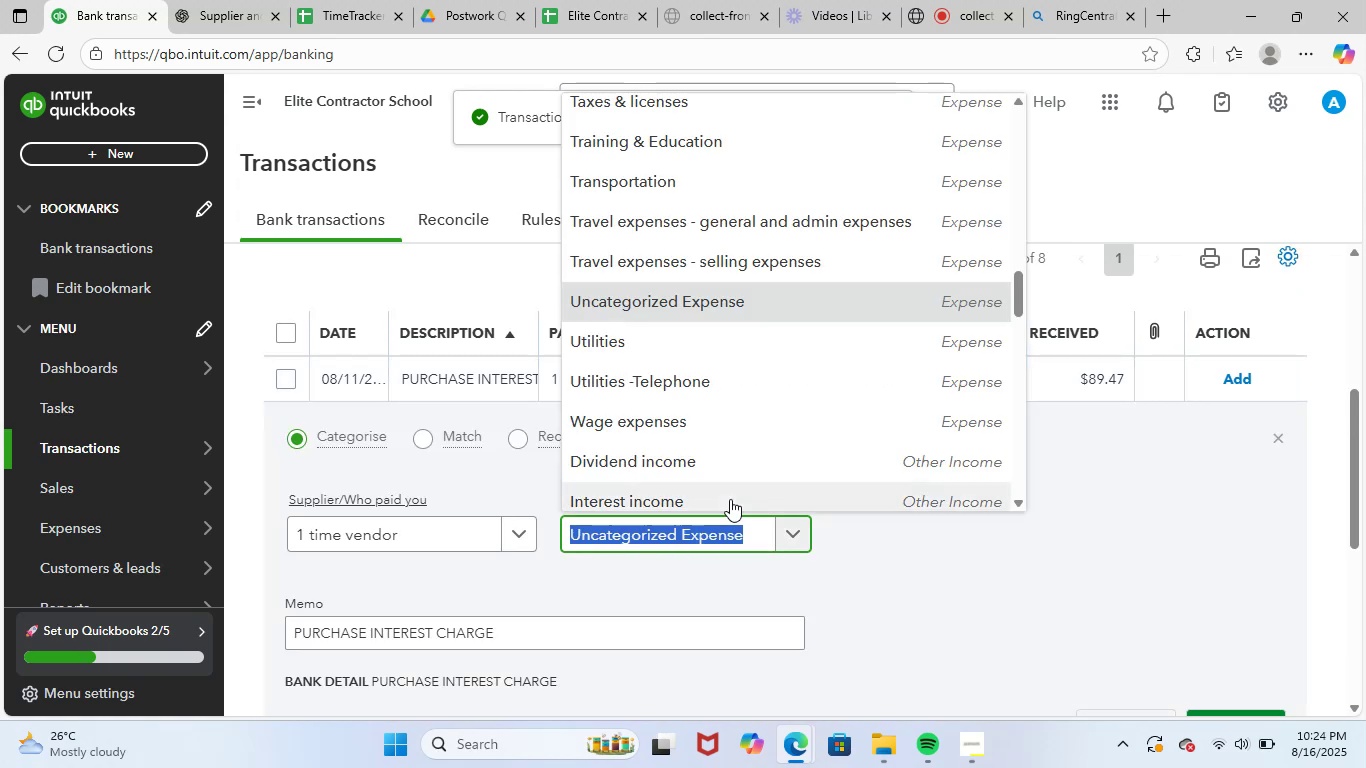 
type(gene)
 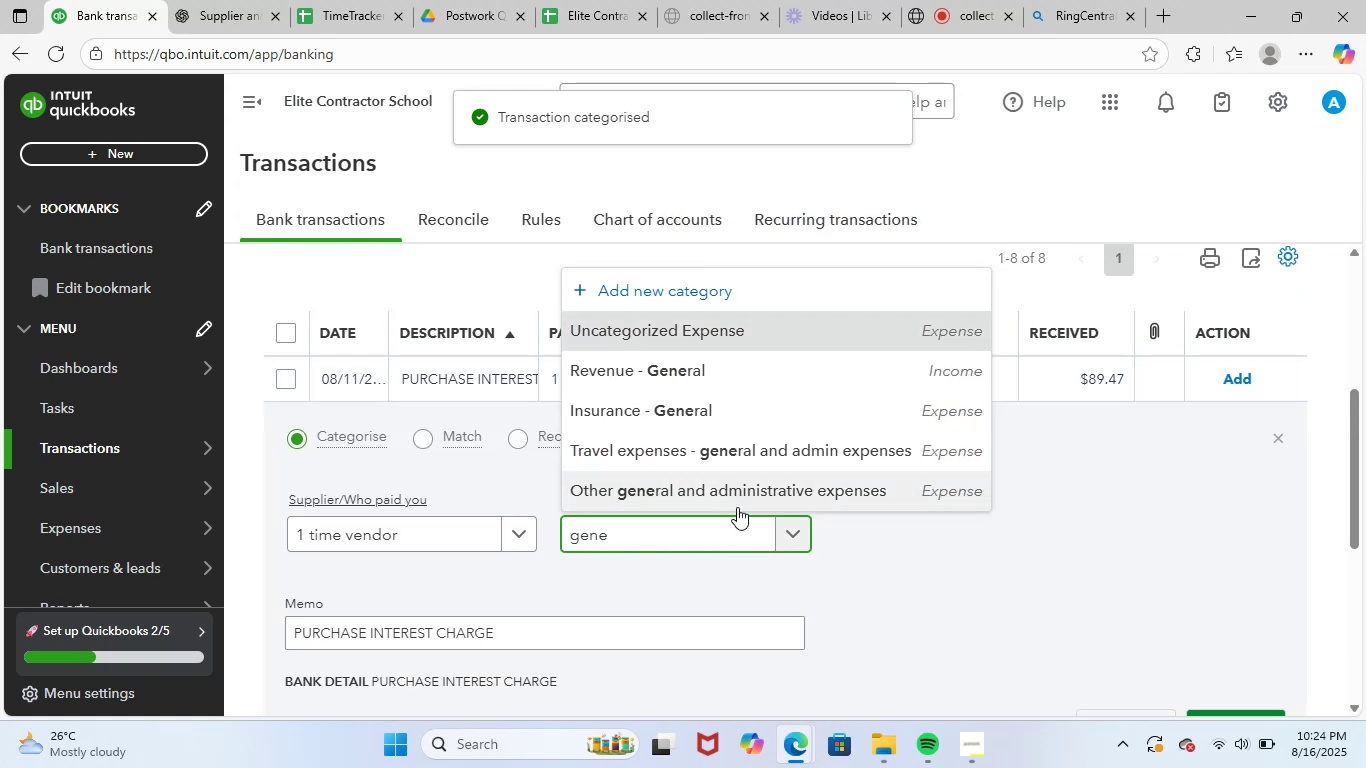 
left_click([746, 494])
 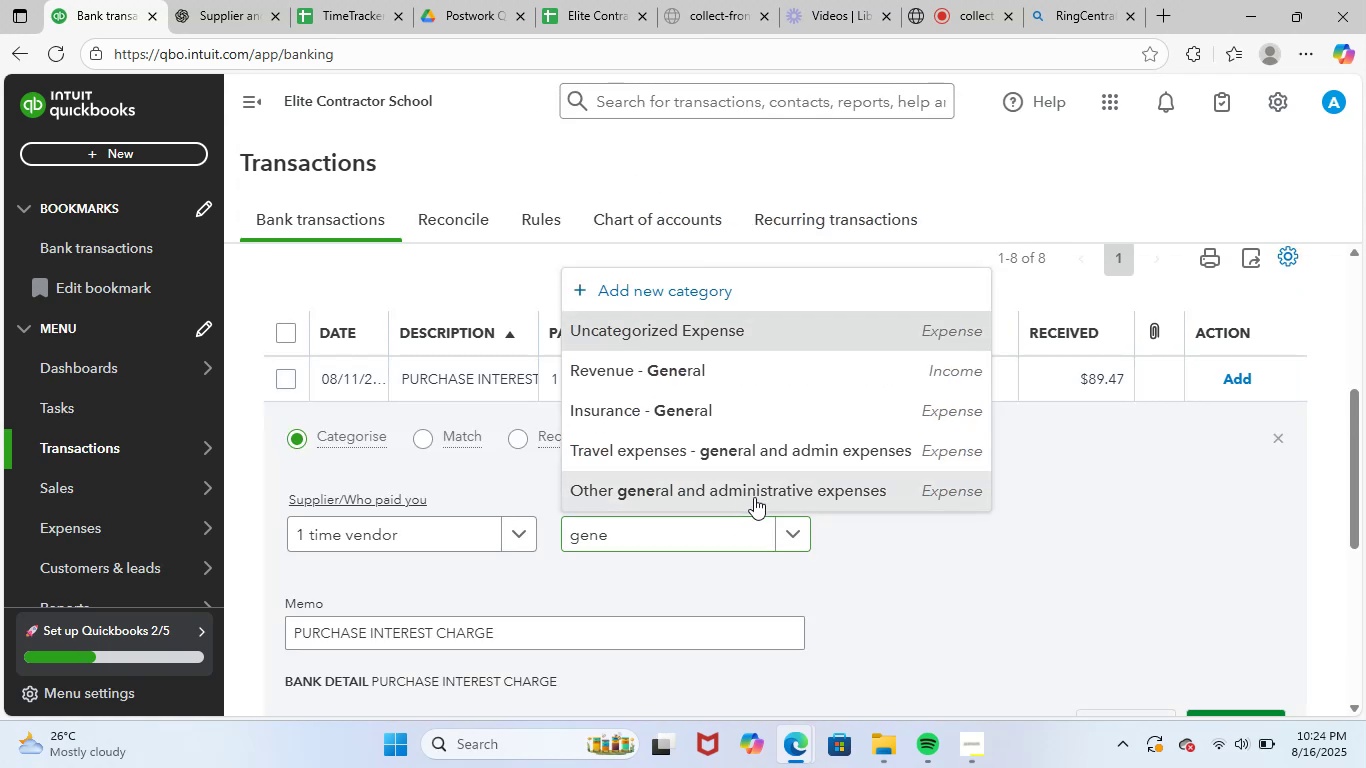 
scroll: coordinate [819, 530], scroll_direction: down, amount: 2.0
 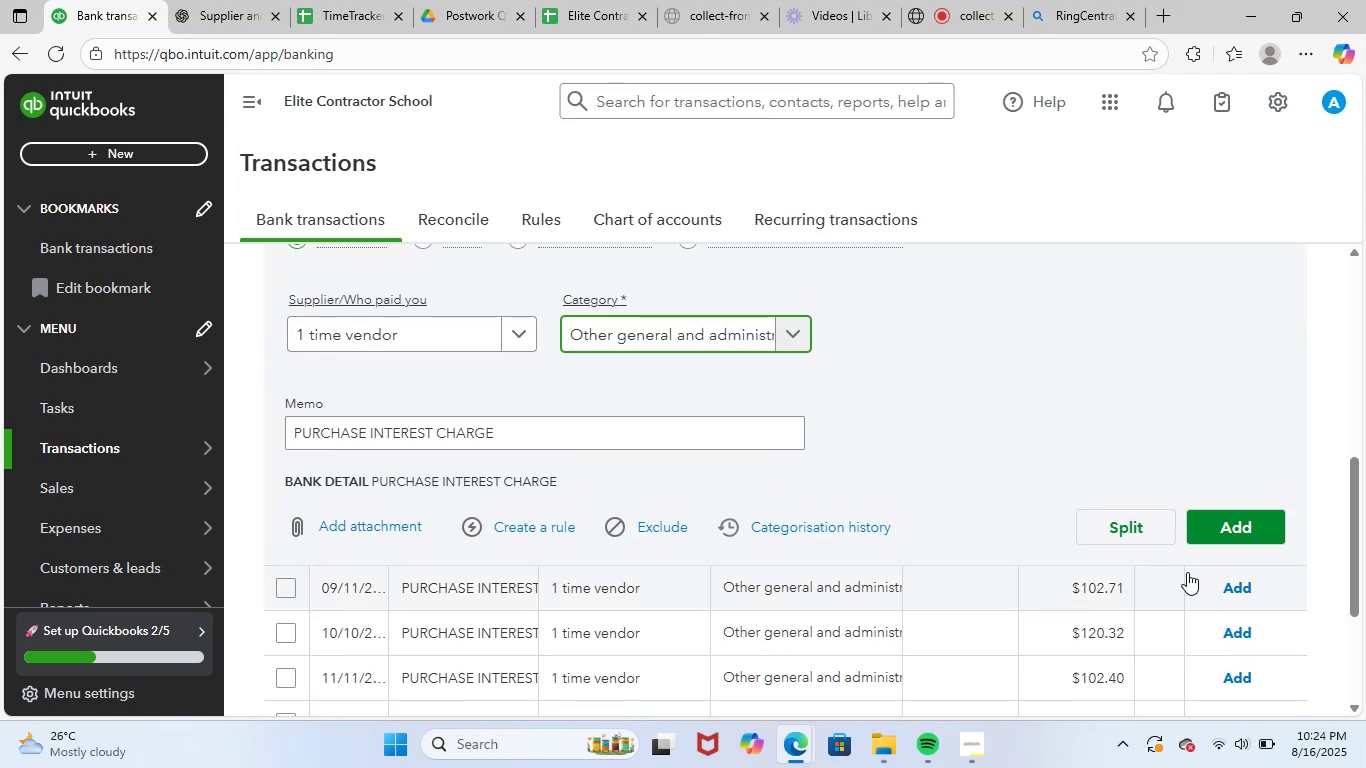 
left_click([1225, 526])
 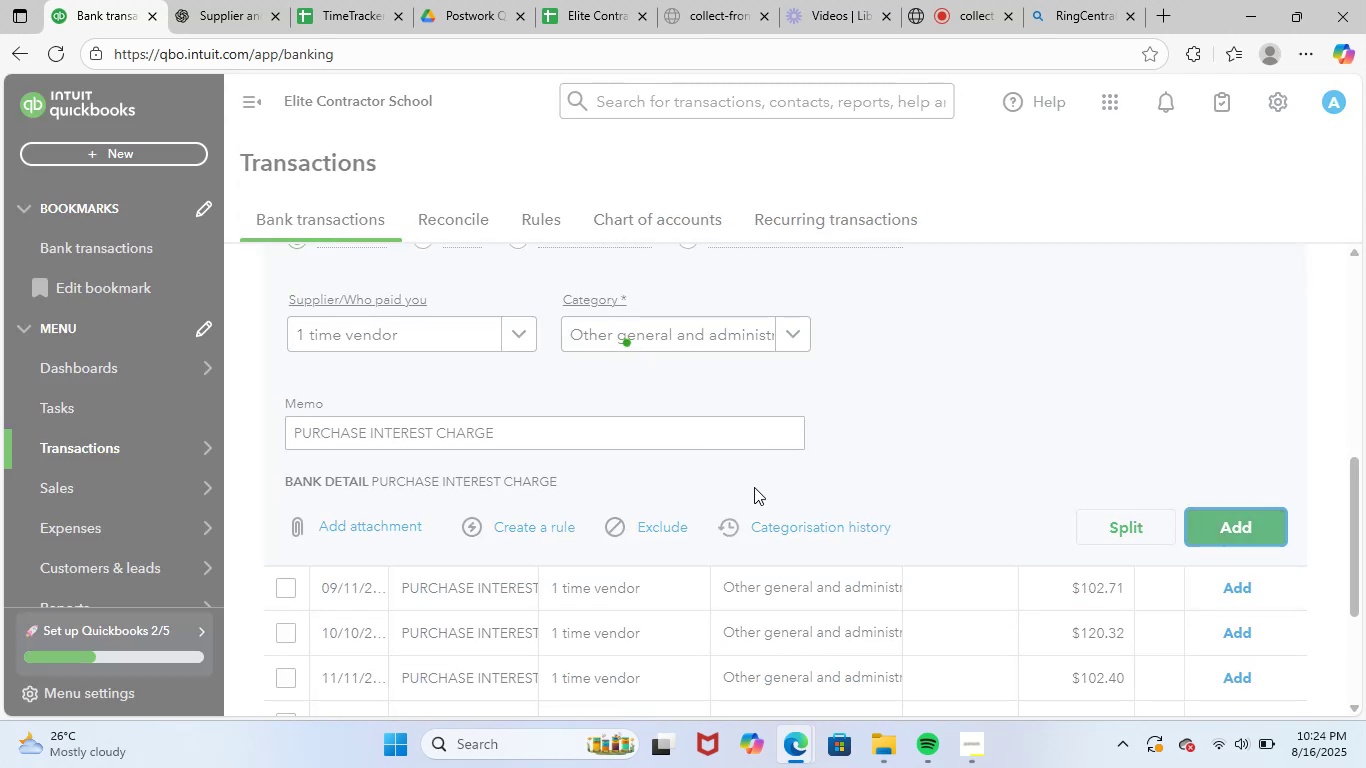 
scroll: coordinate [754, 487], scroll_direction: up, amount: 1.0
 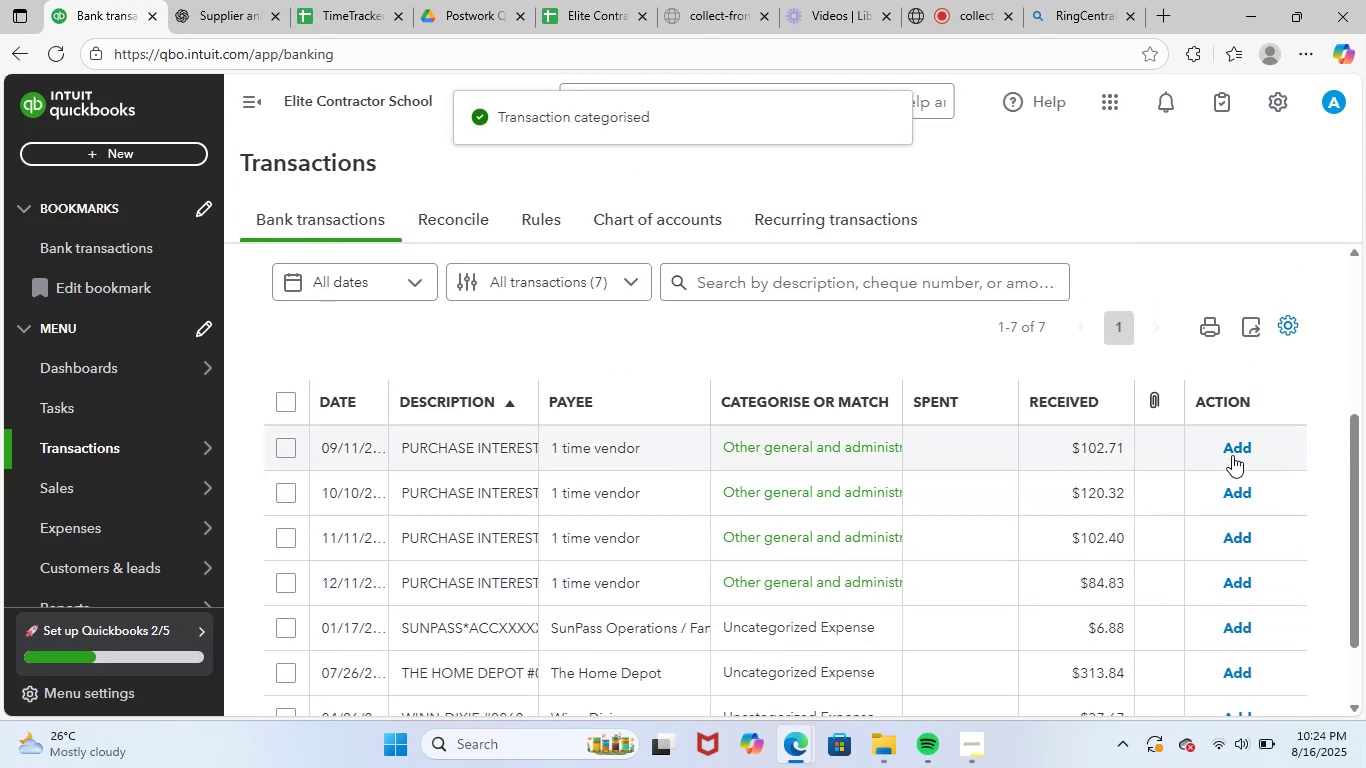 
left_click([1244, 447])
 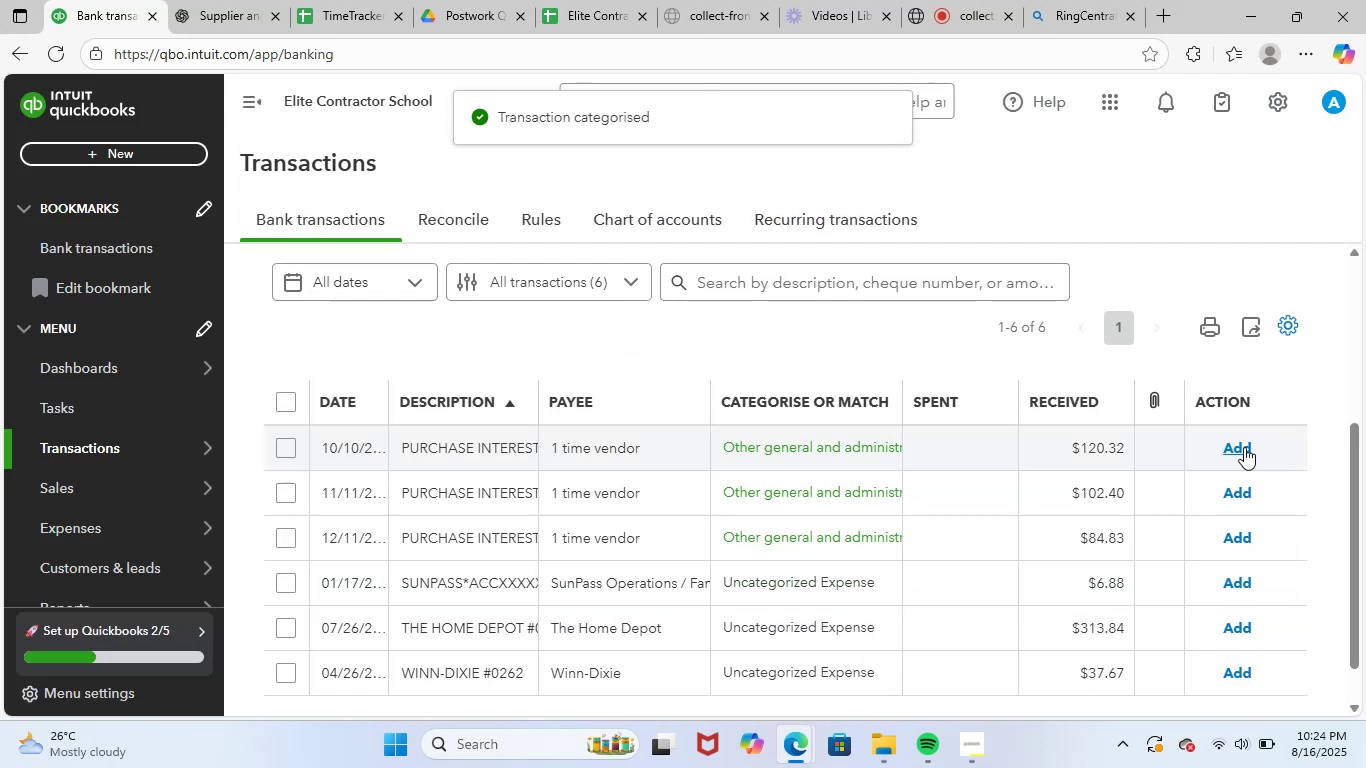 
left_click([1244, 447])
 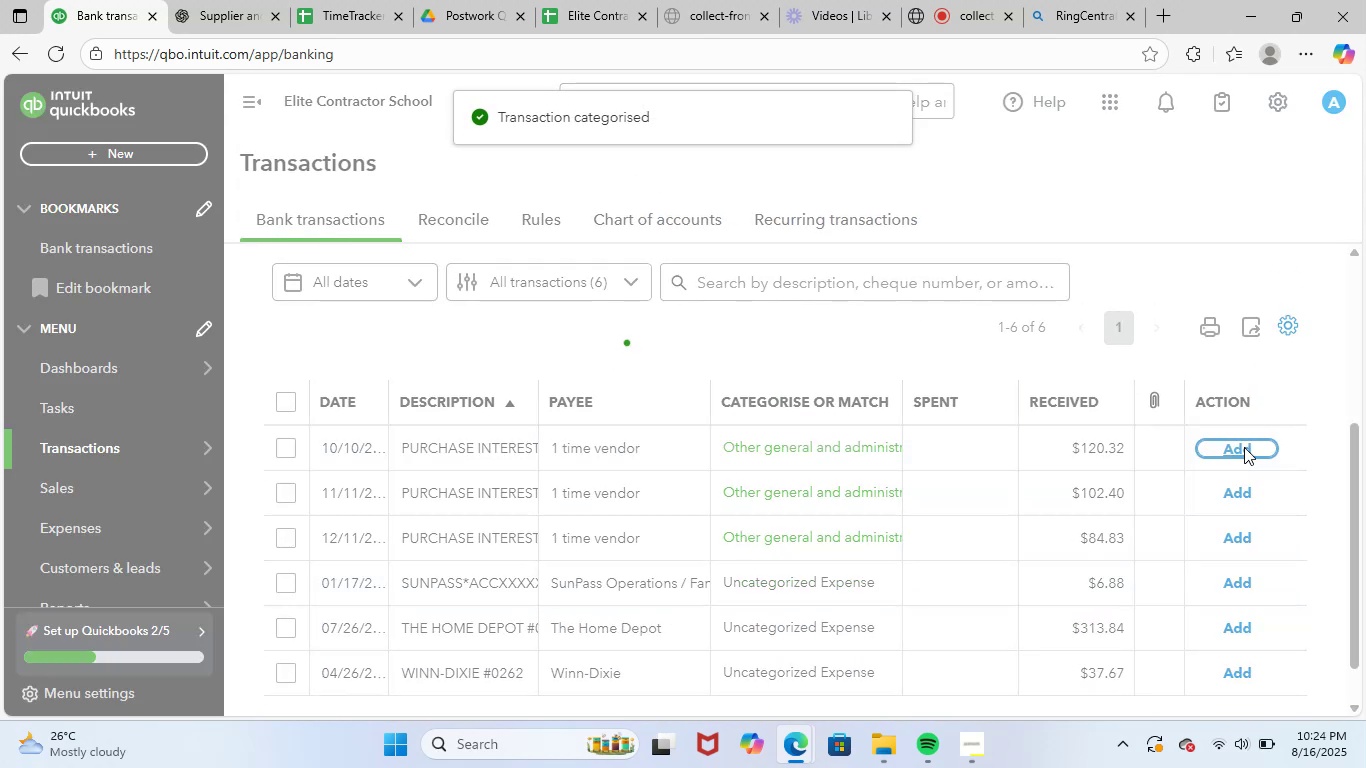 
left_click([1244, 447])
 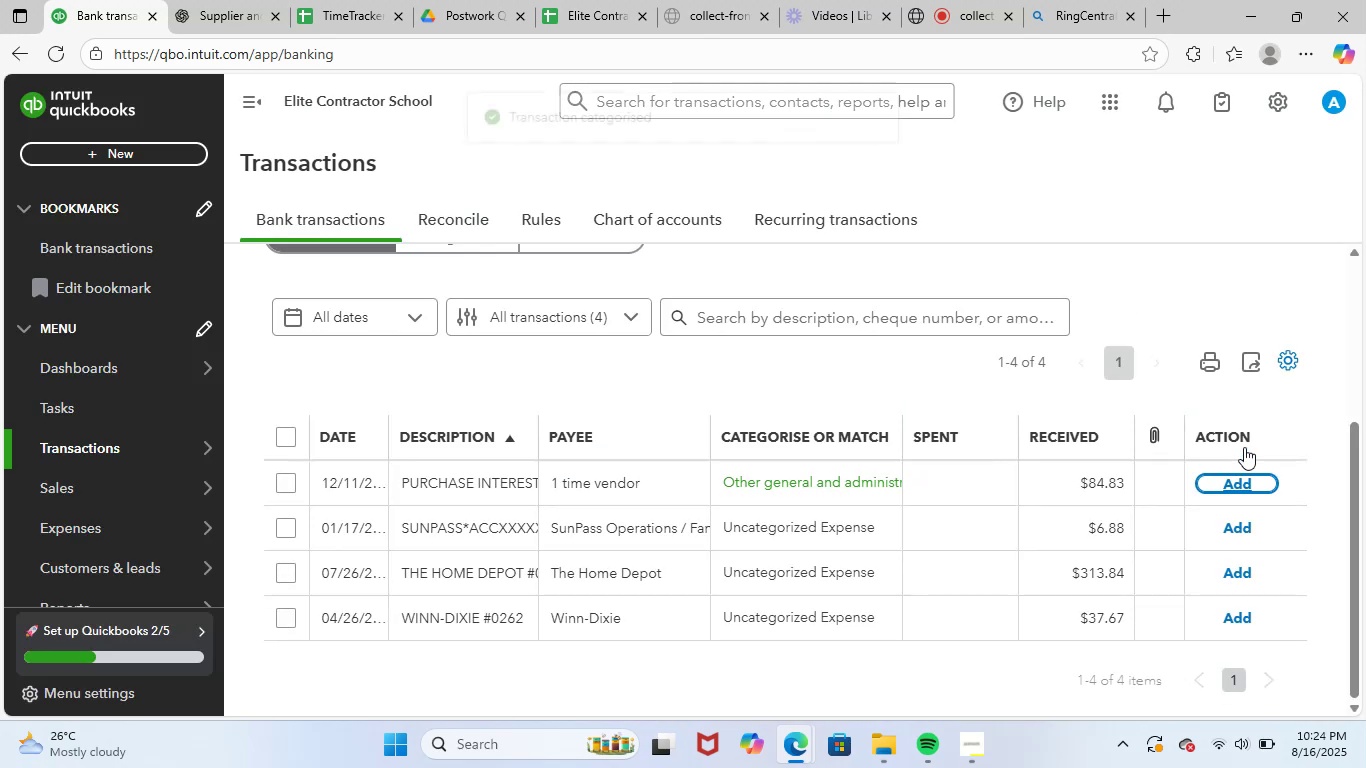 
left_click([1244, 447])
 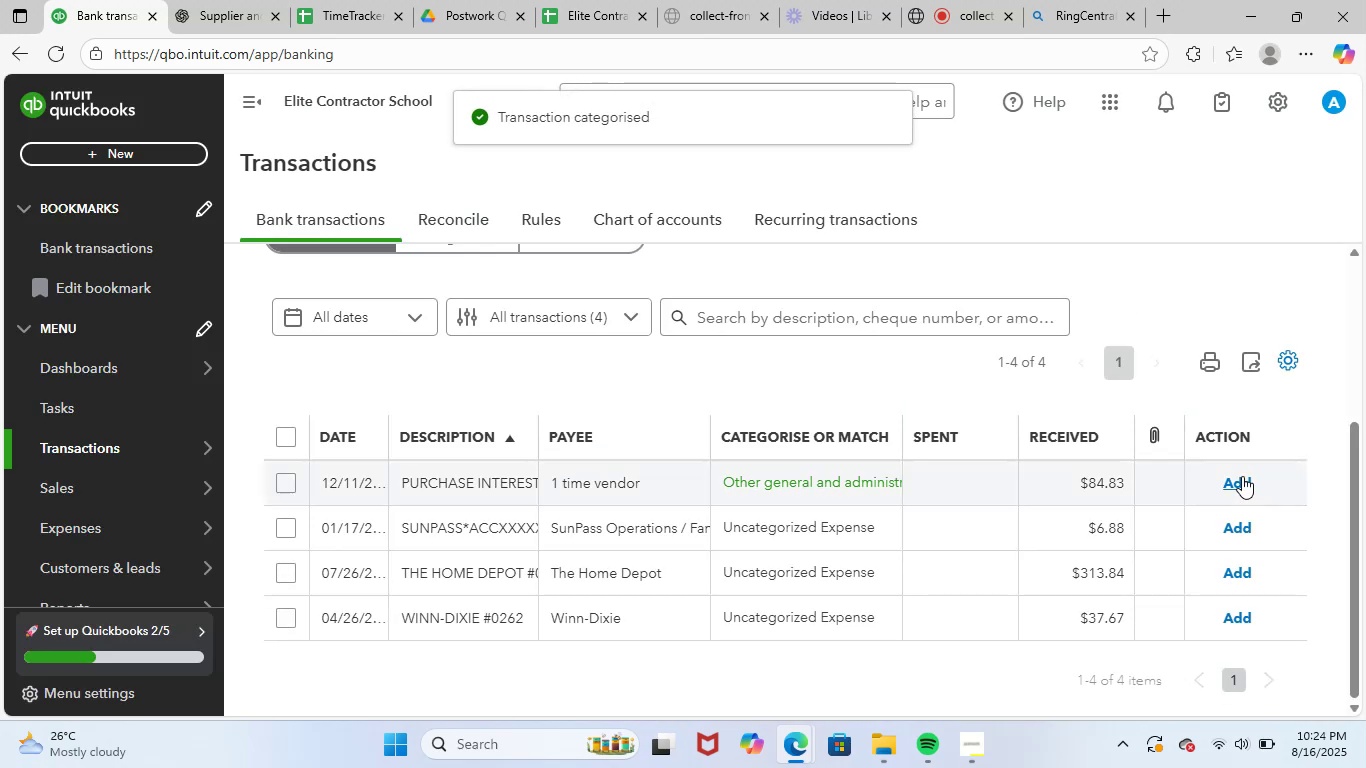 
left_click([1240, 480])
 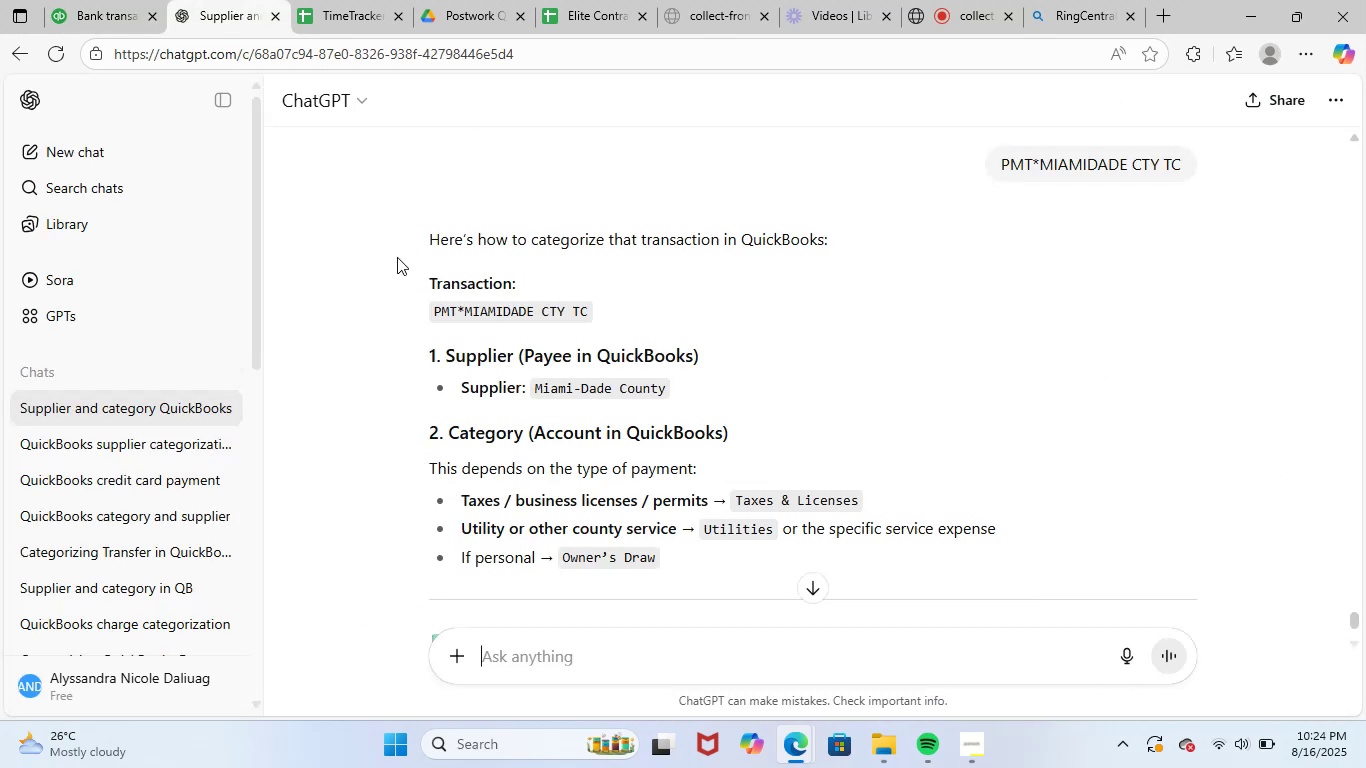 
type(sunpass)
key(NumpadEnter)
 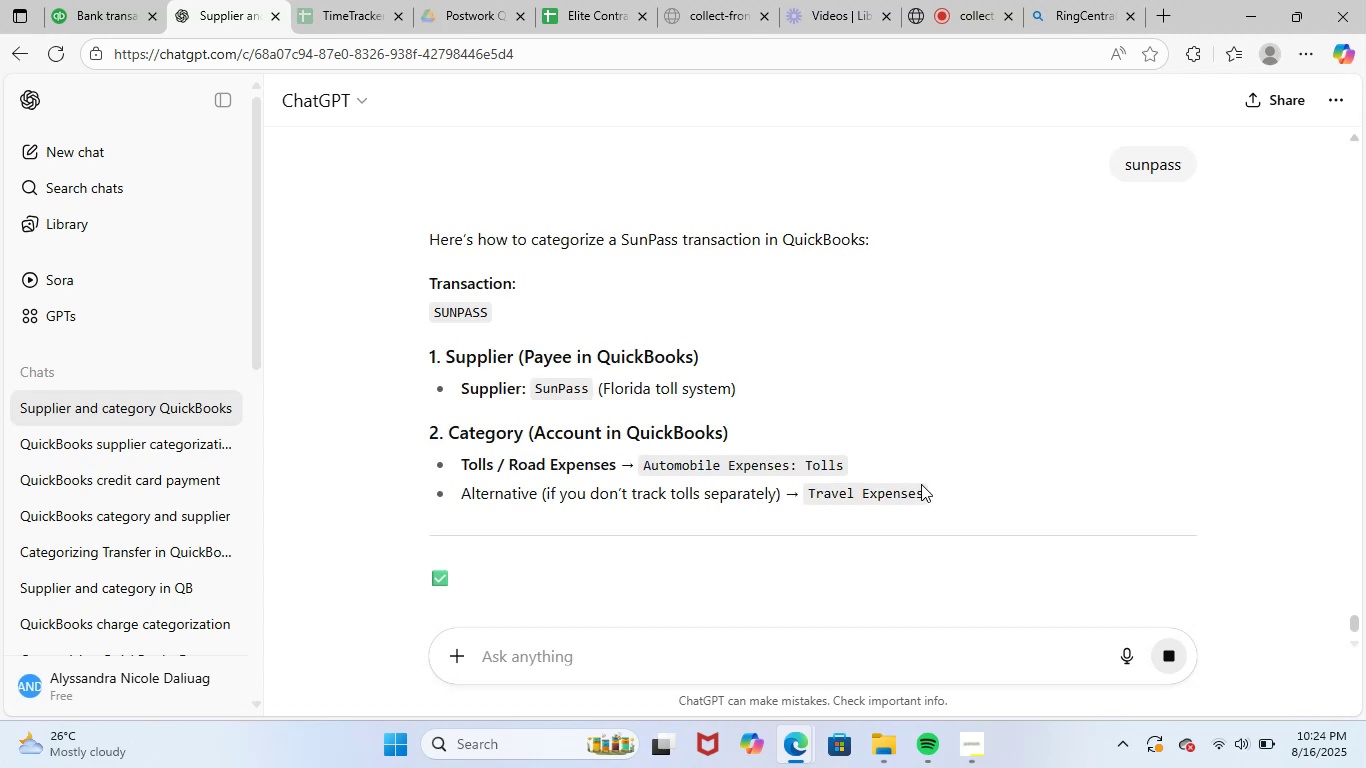 
wait(6.76)
 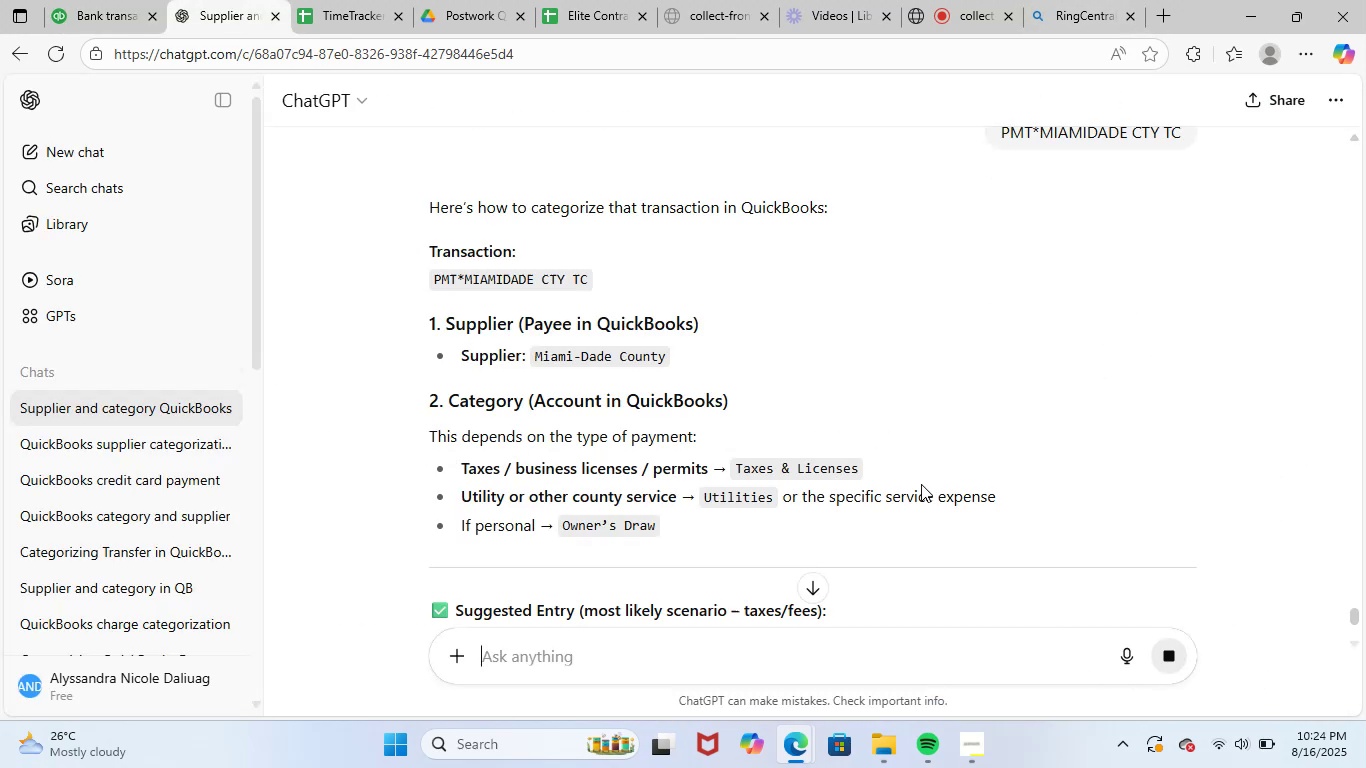 
left_click([115, 0])
 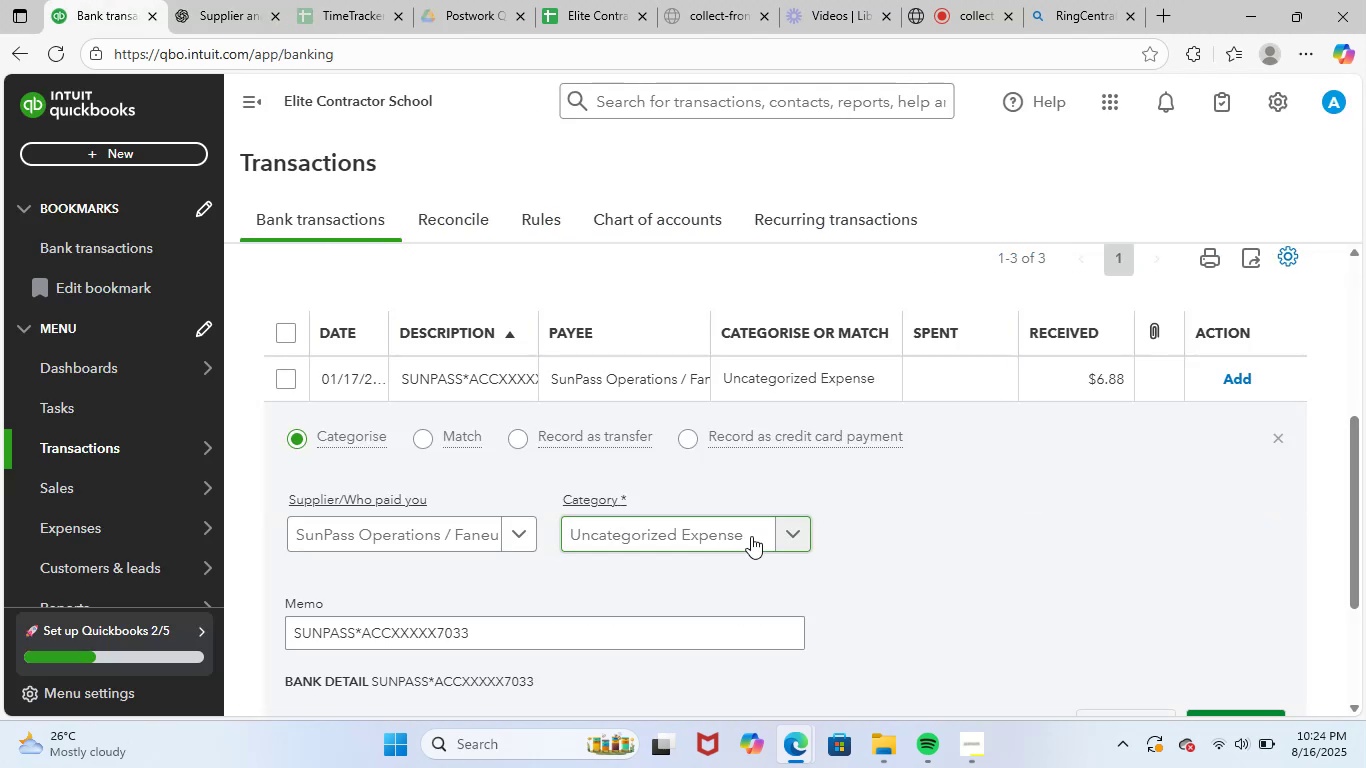 
left_click([725, 539])
 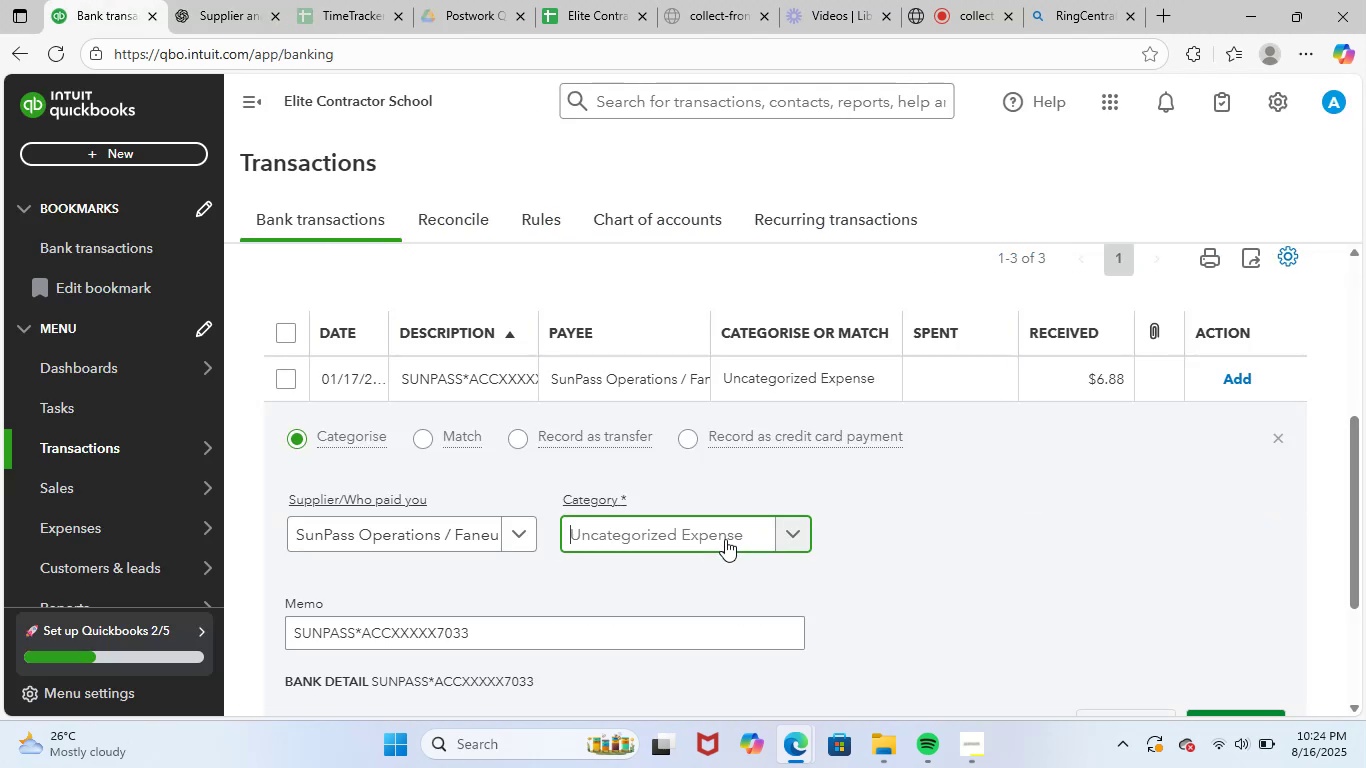 
type(tol)
key(Backspace)
 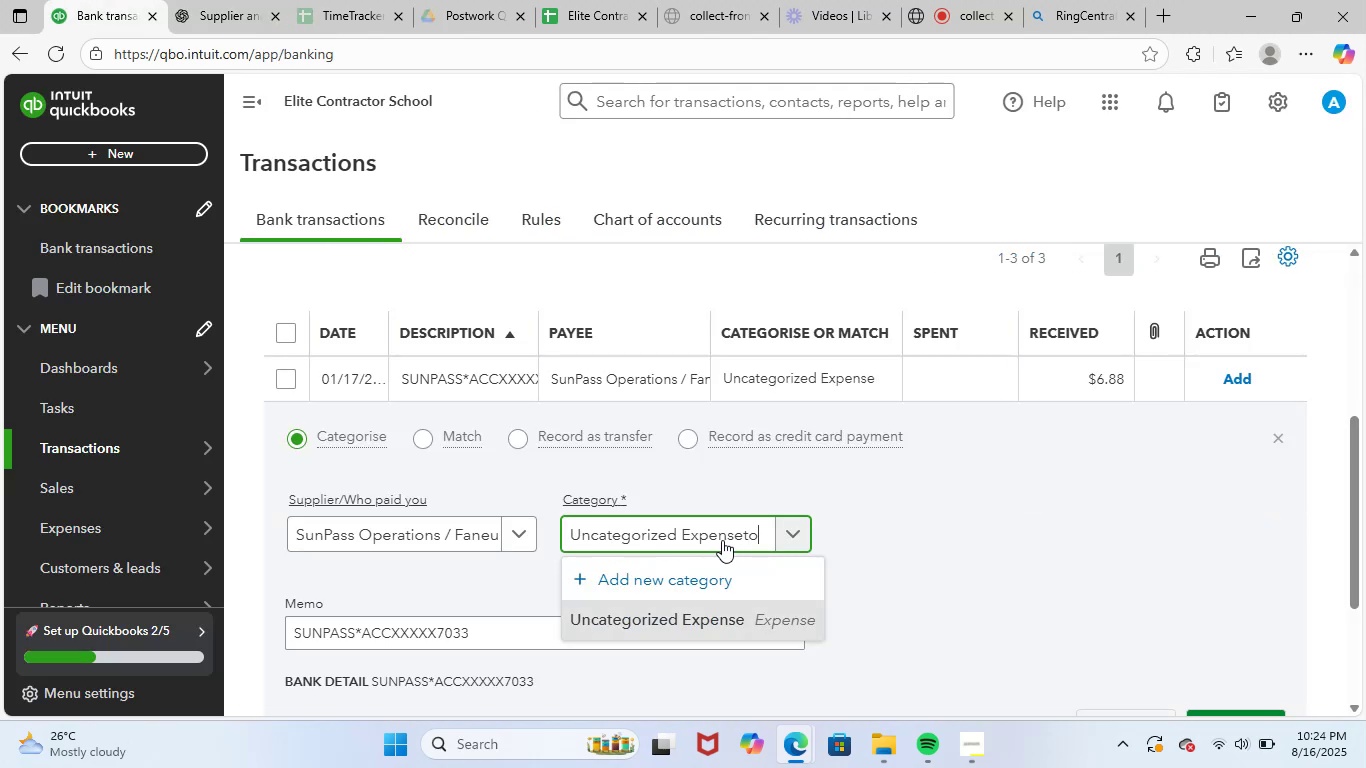 
left_click([961, 493])
 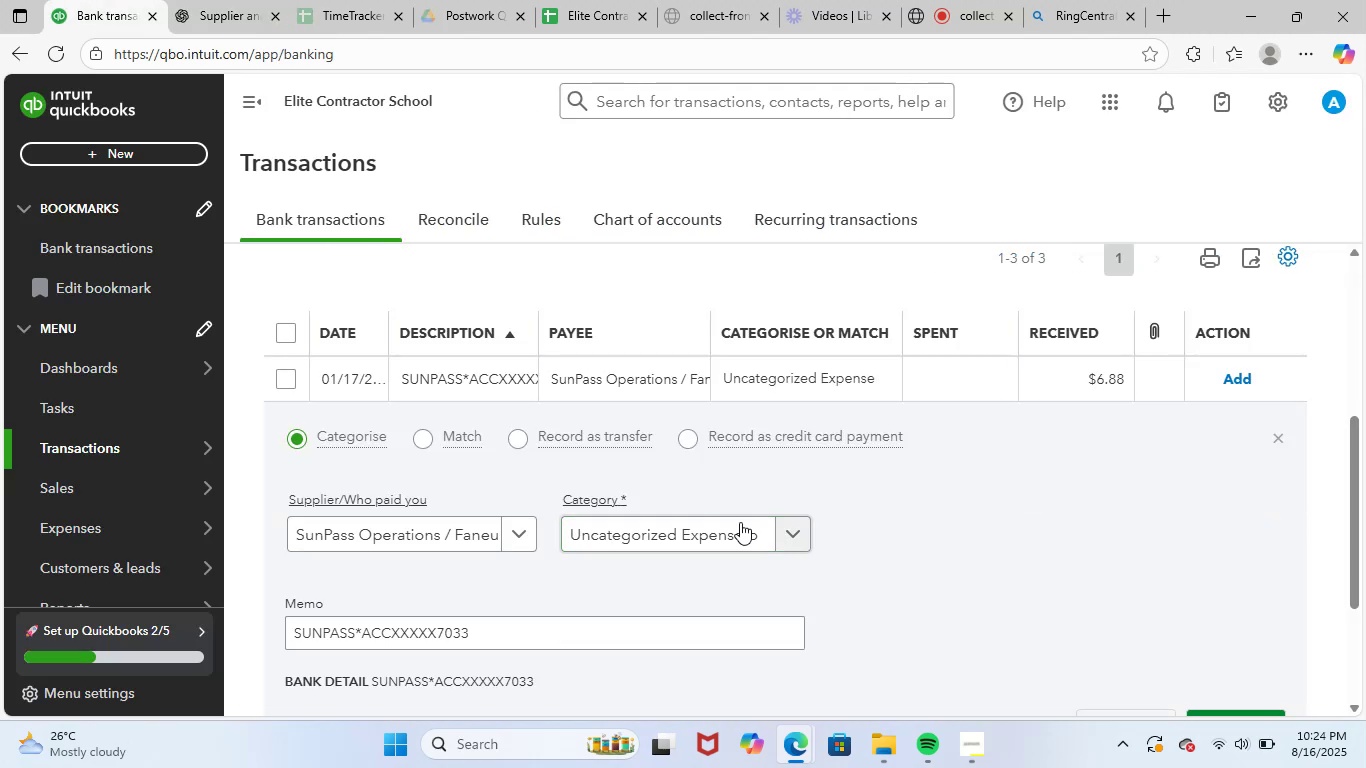 
left_click([728, 524])
 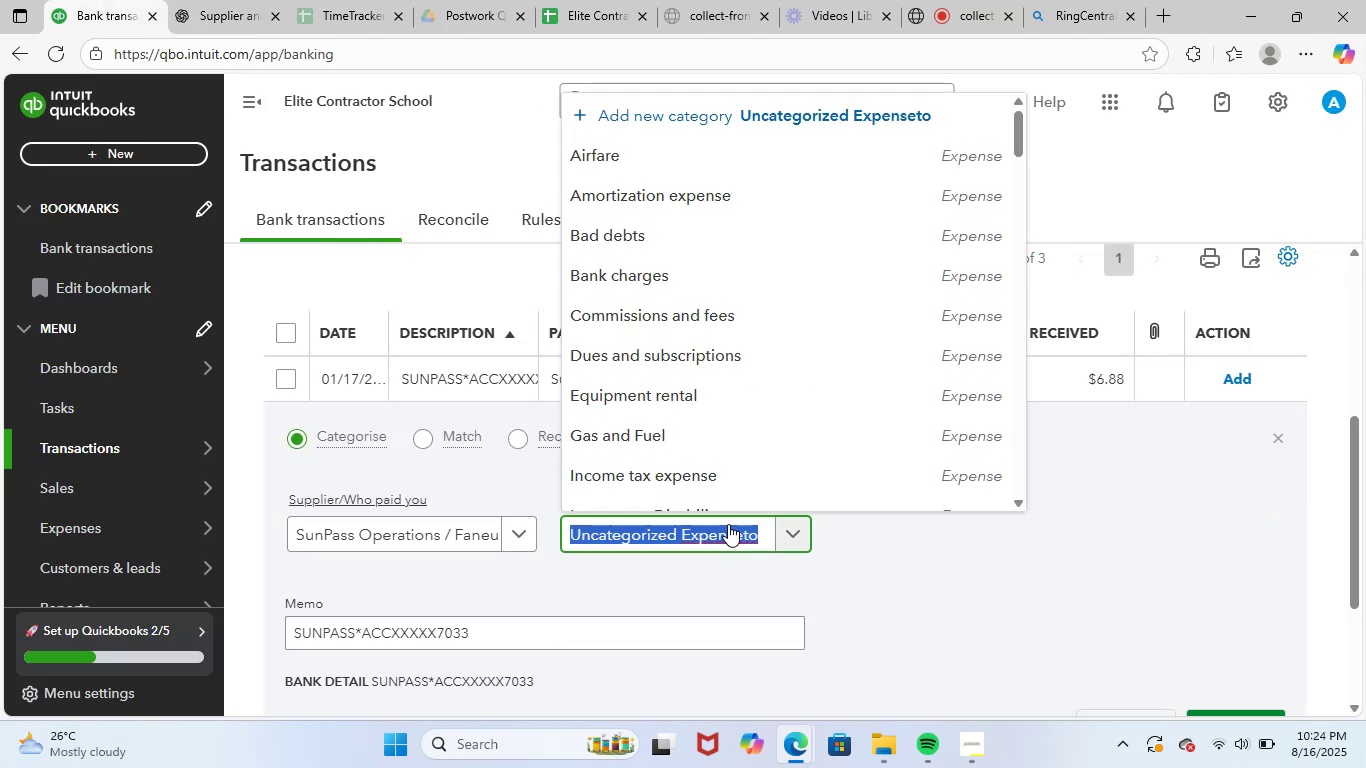 
type(toll)
 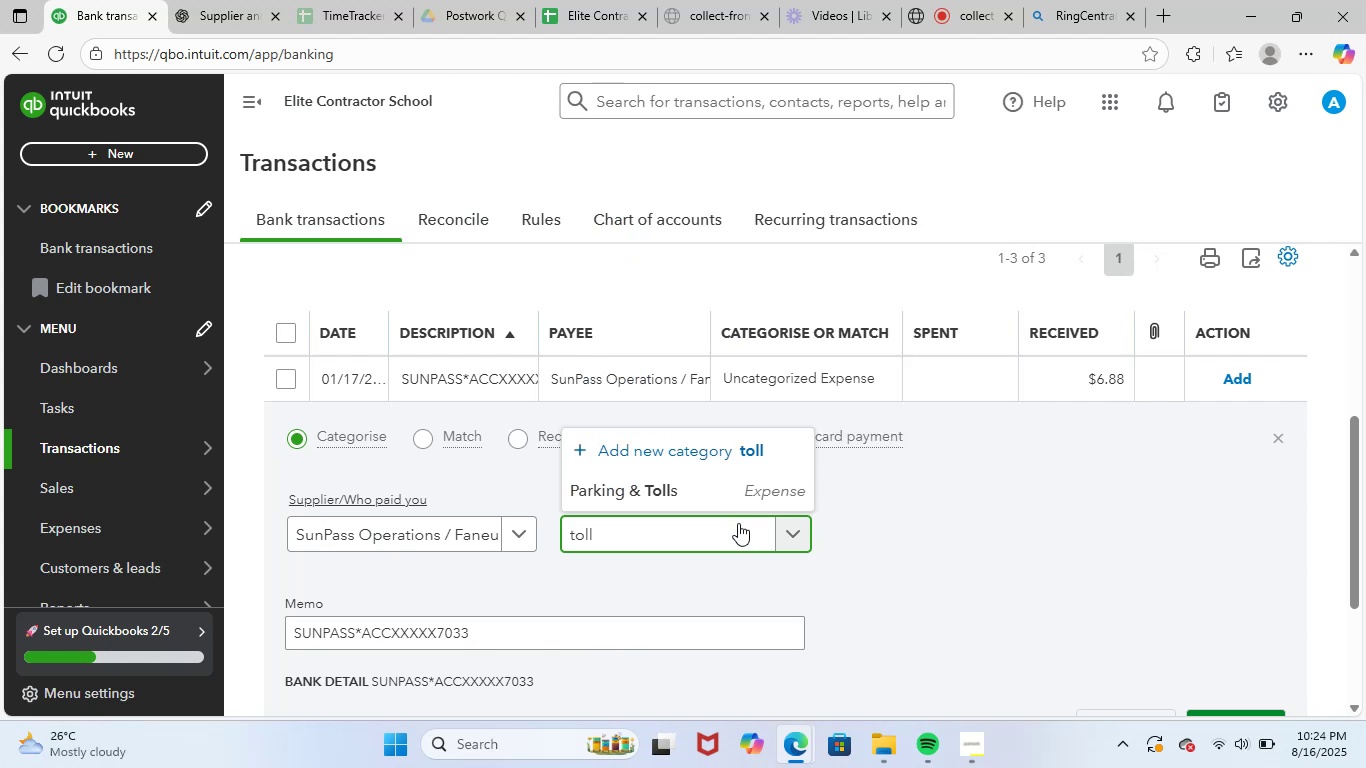 
left_click([734, 500])
 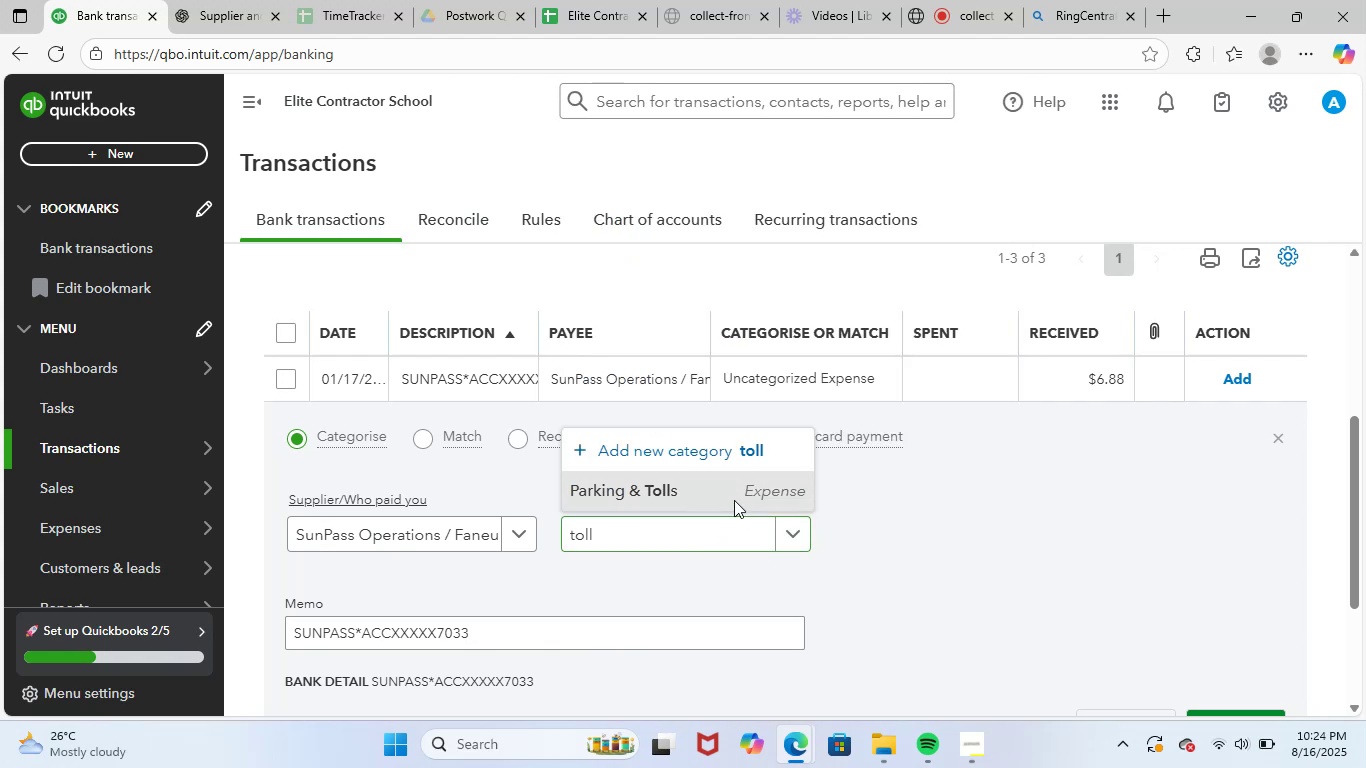 
scroll: coordinate [921, 563], scroll_direction: down, amount: 2.0
 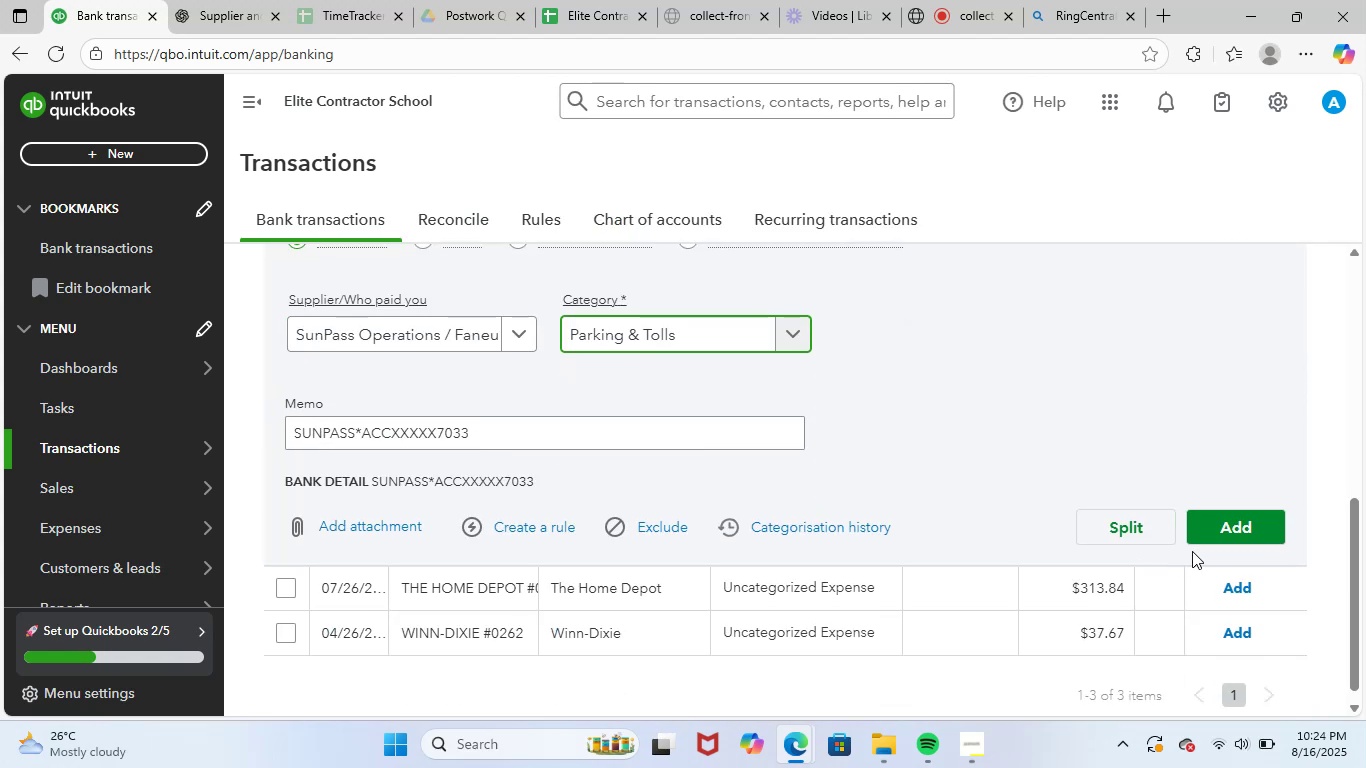 
left_click([1240, 528])
 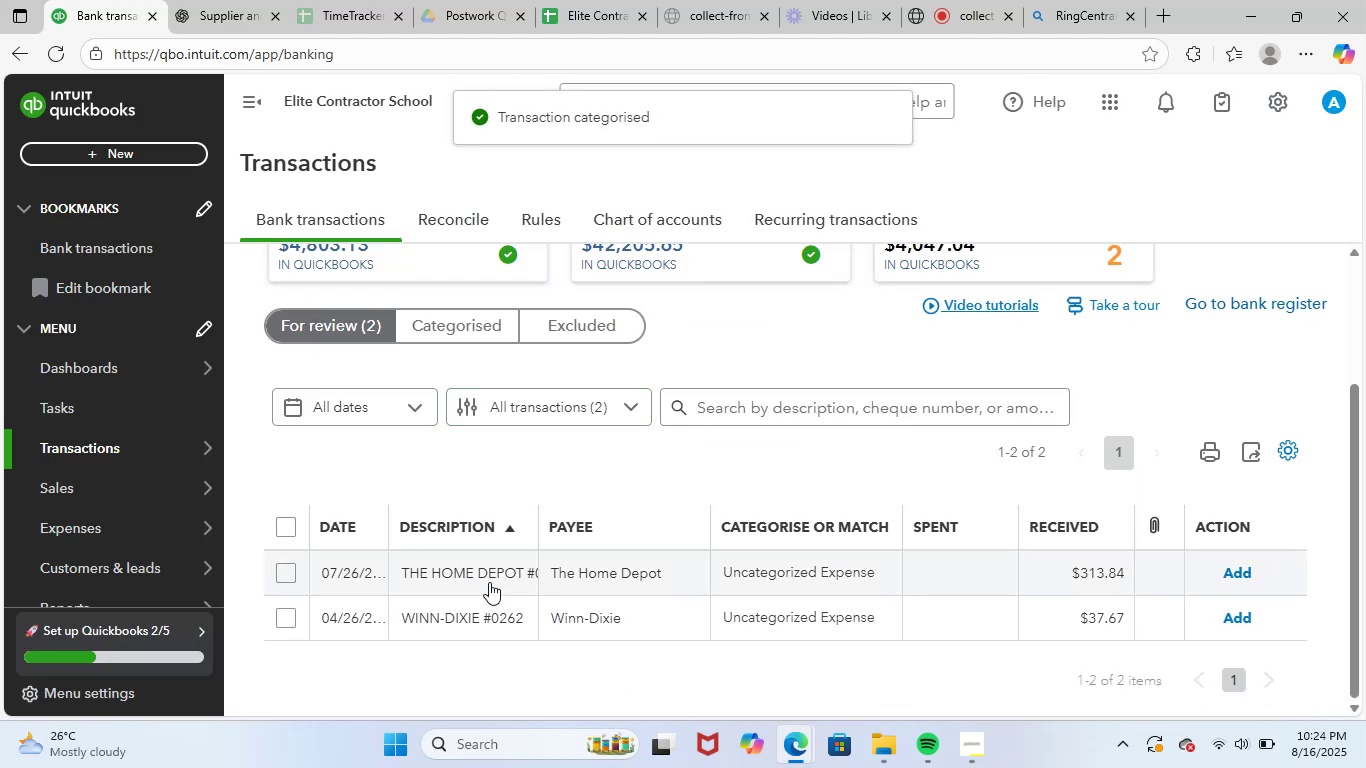 
left_click([677, 539])
 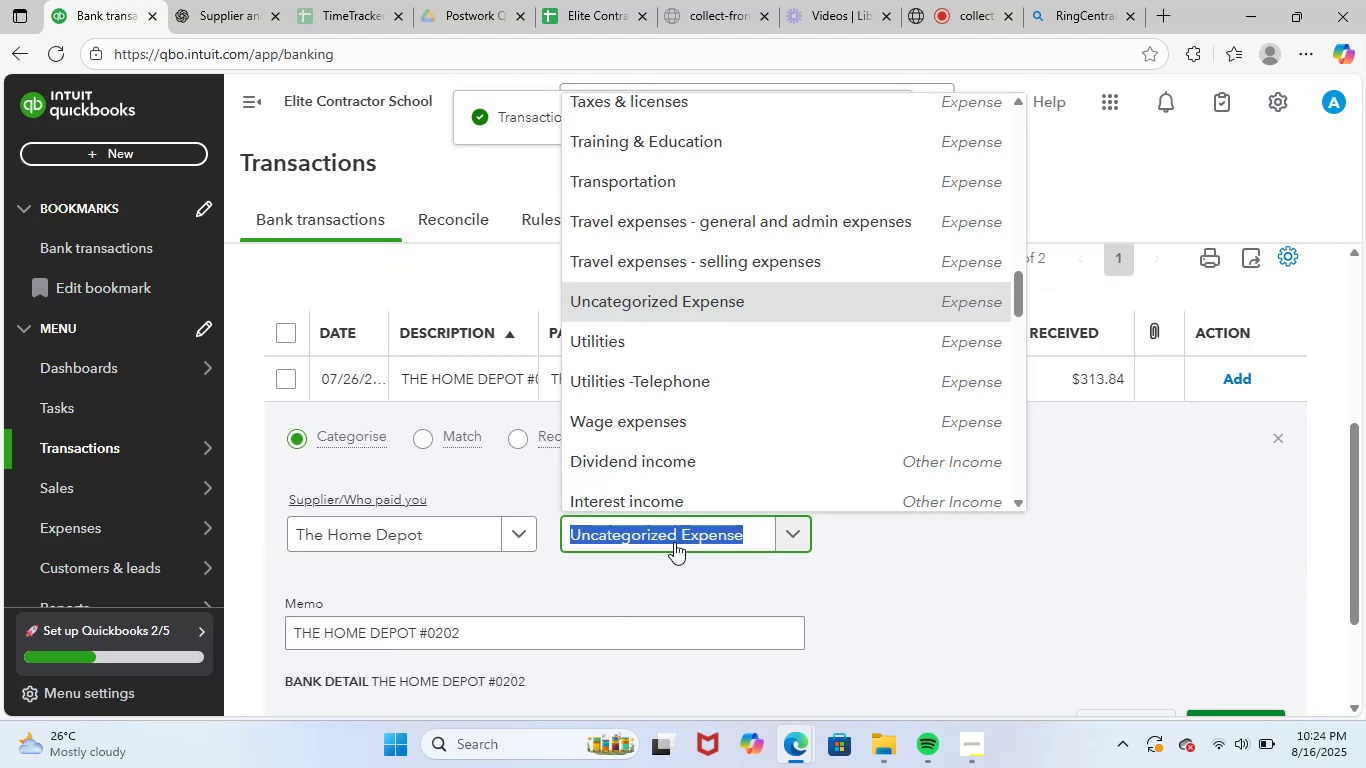 
type(supp)
 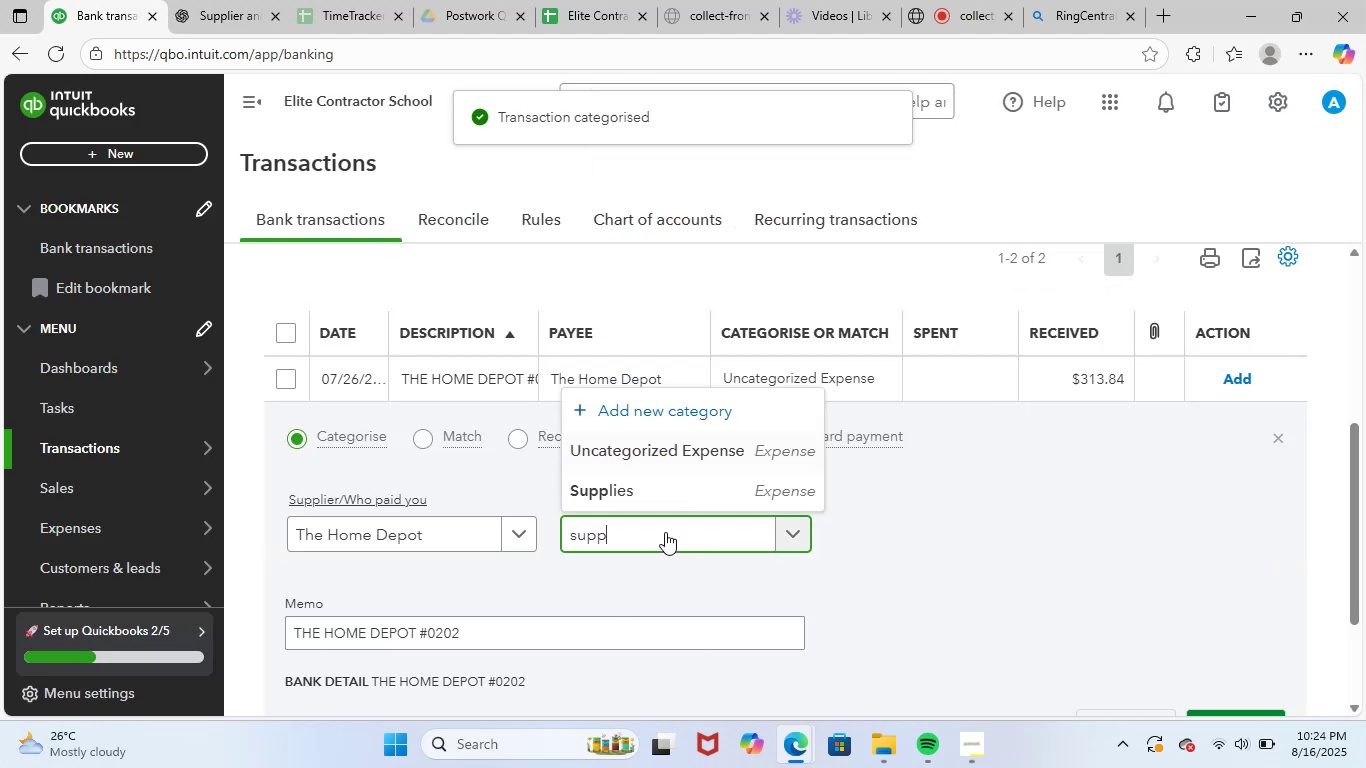 
left_click([702, 492])
 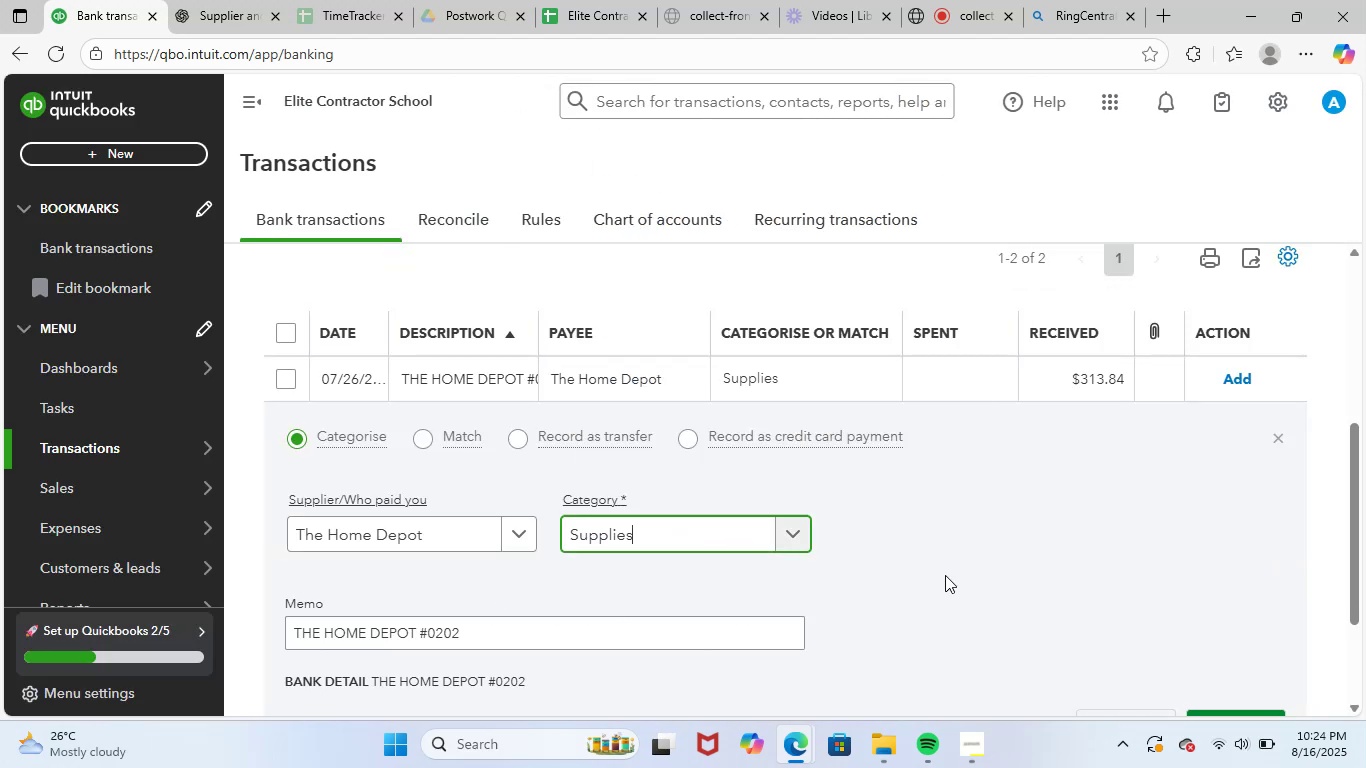 
scroll: coordinate [1054, 633], scroll_direction: down, amount: 2.0
 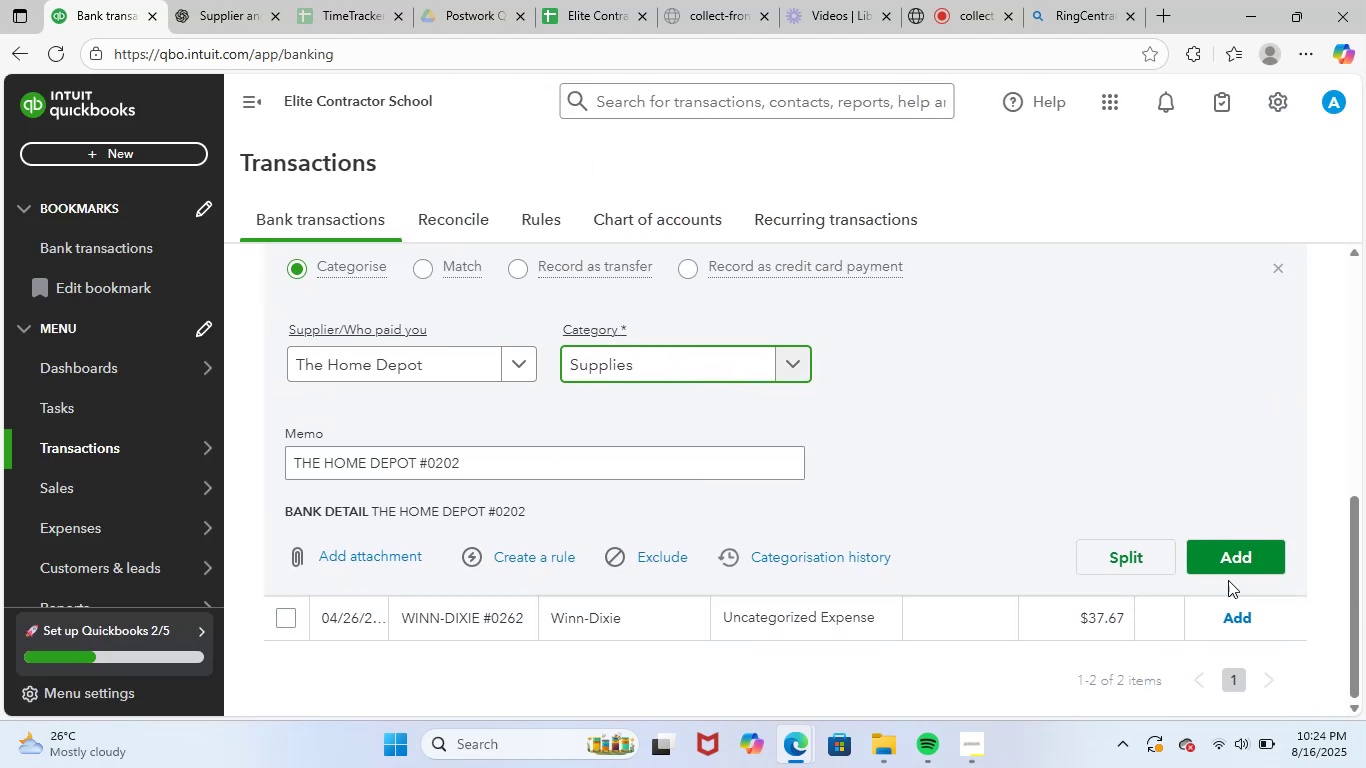 
left_click([1248, 542])
 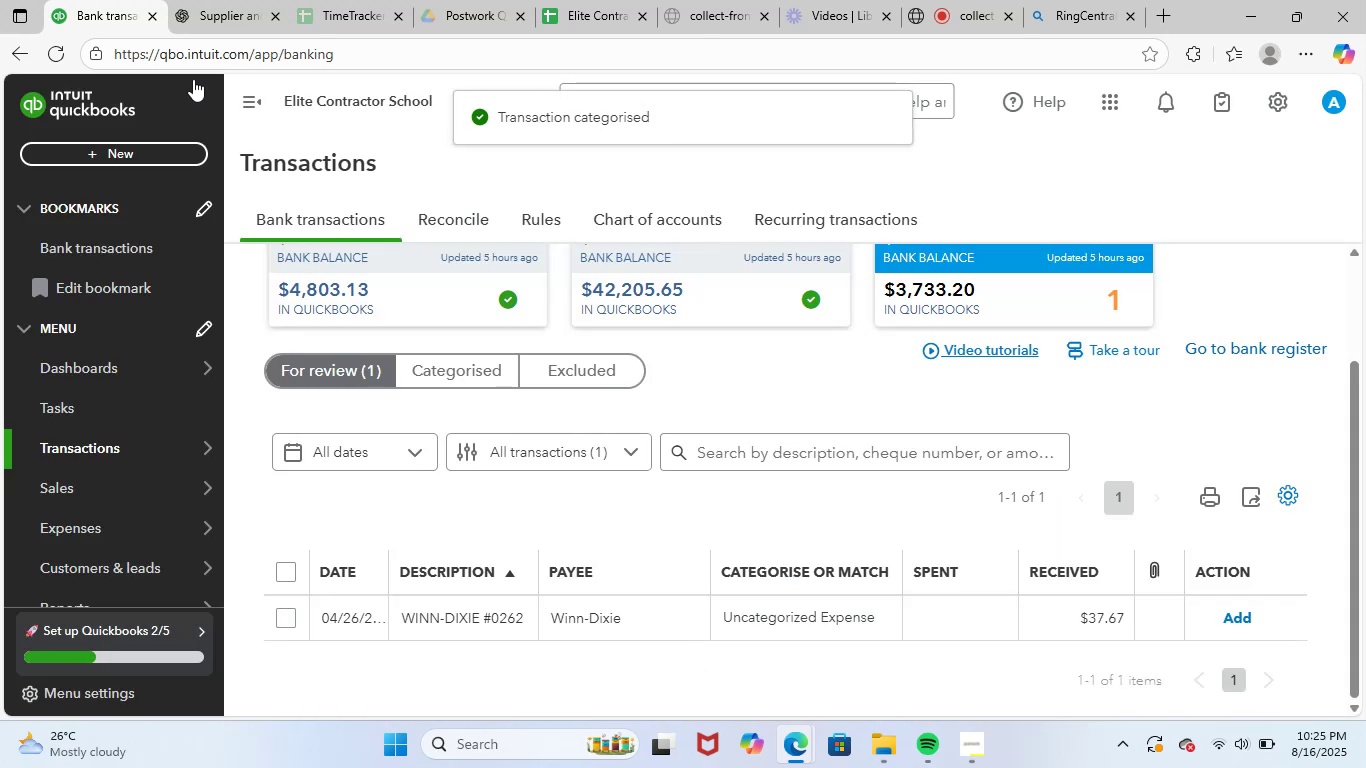 
left_click([224, 8])
 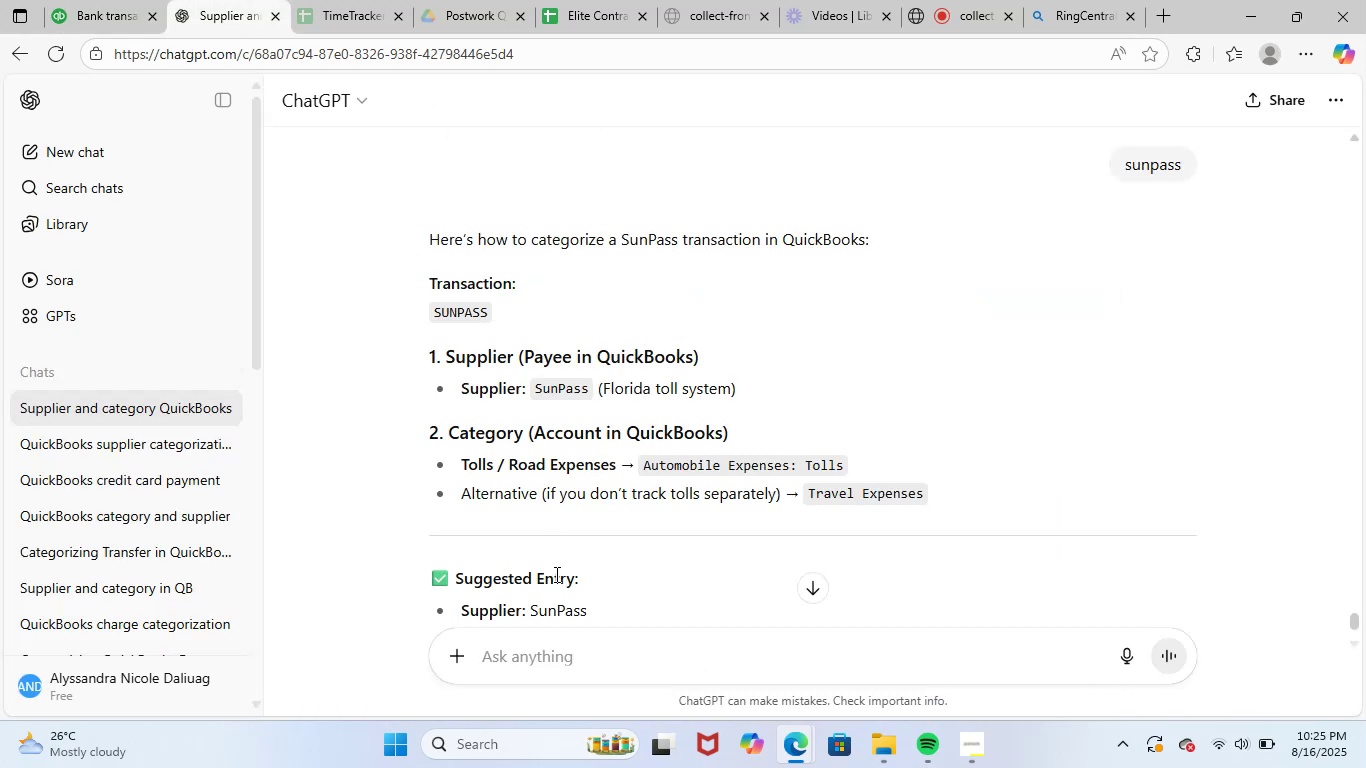 
type(winn-dixie)
key(NumpadEnter)
 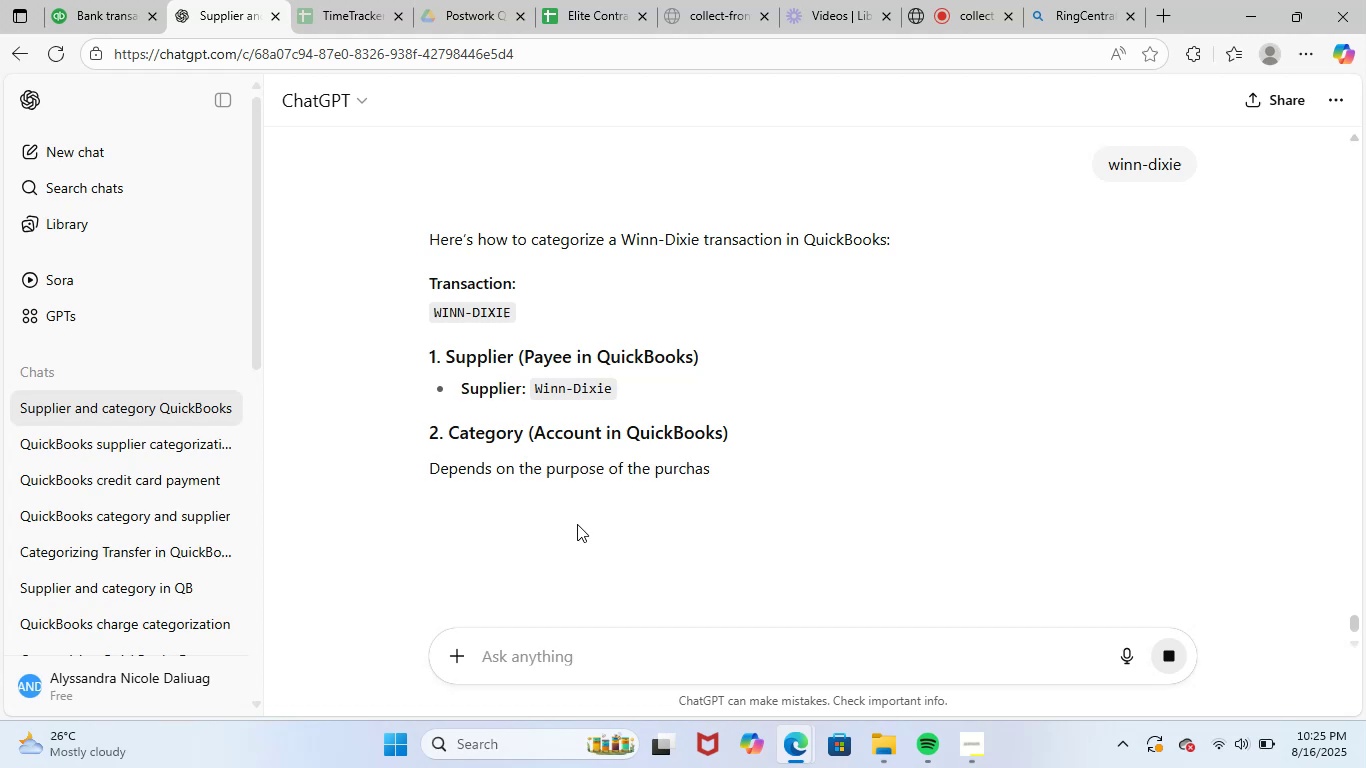 
wait(6.64)
 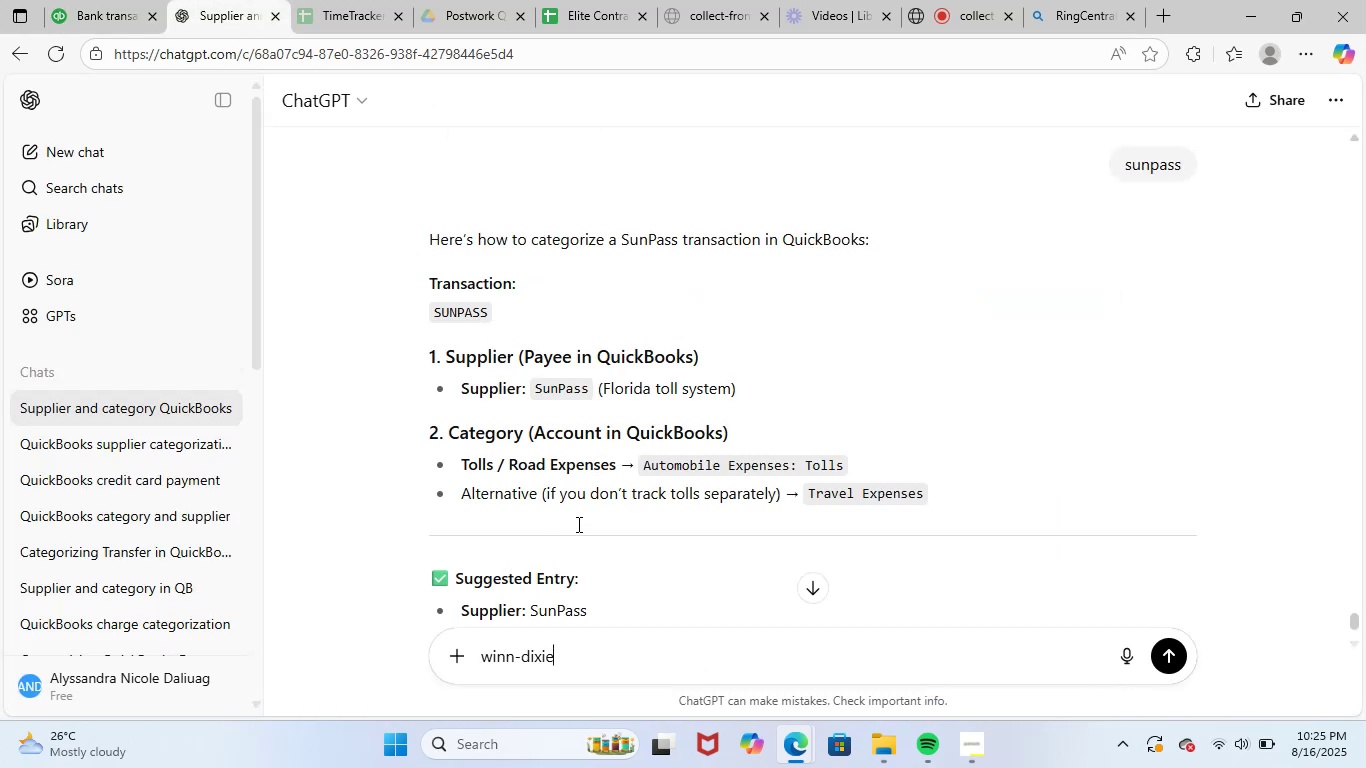 
left_click([85, 0])
 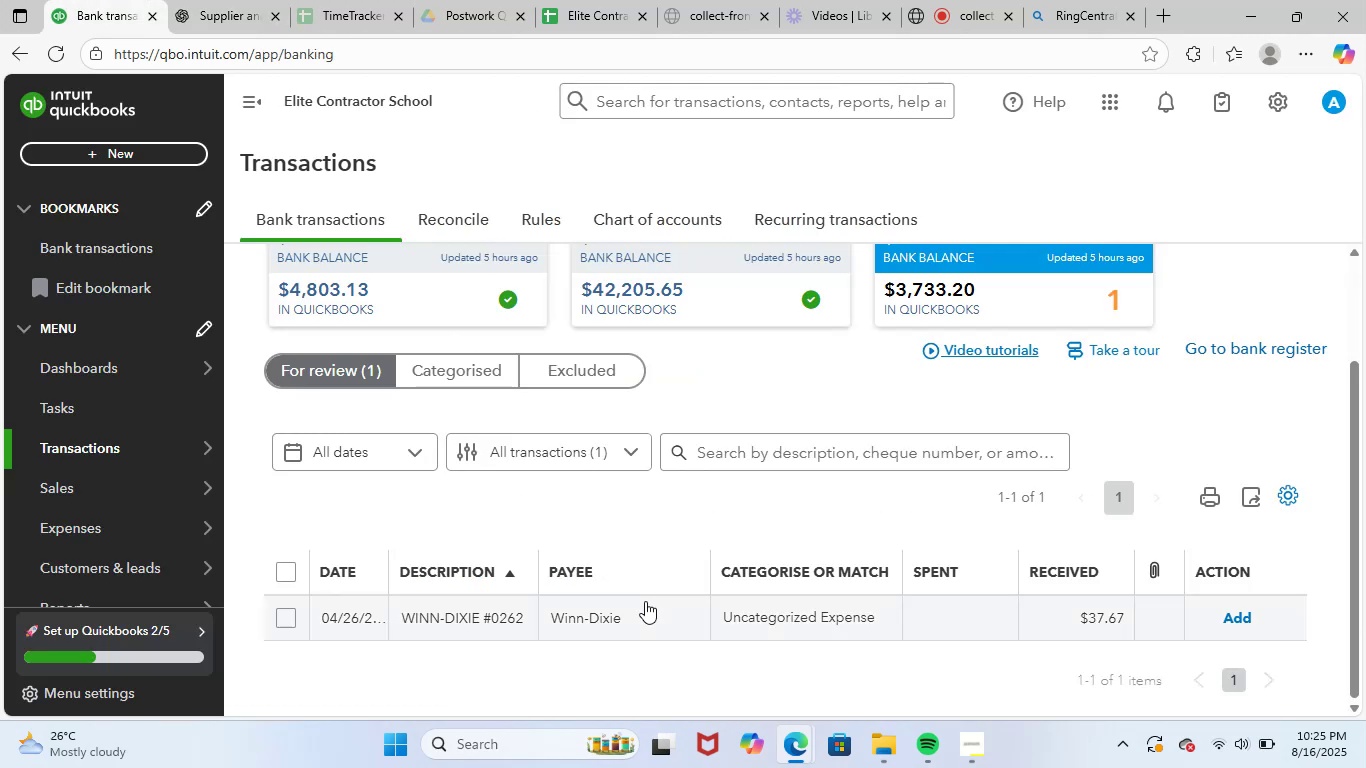 
left_click([645, 611])
 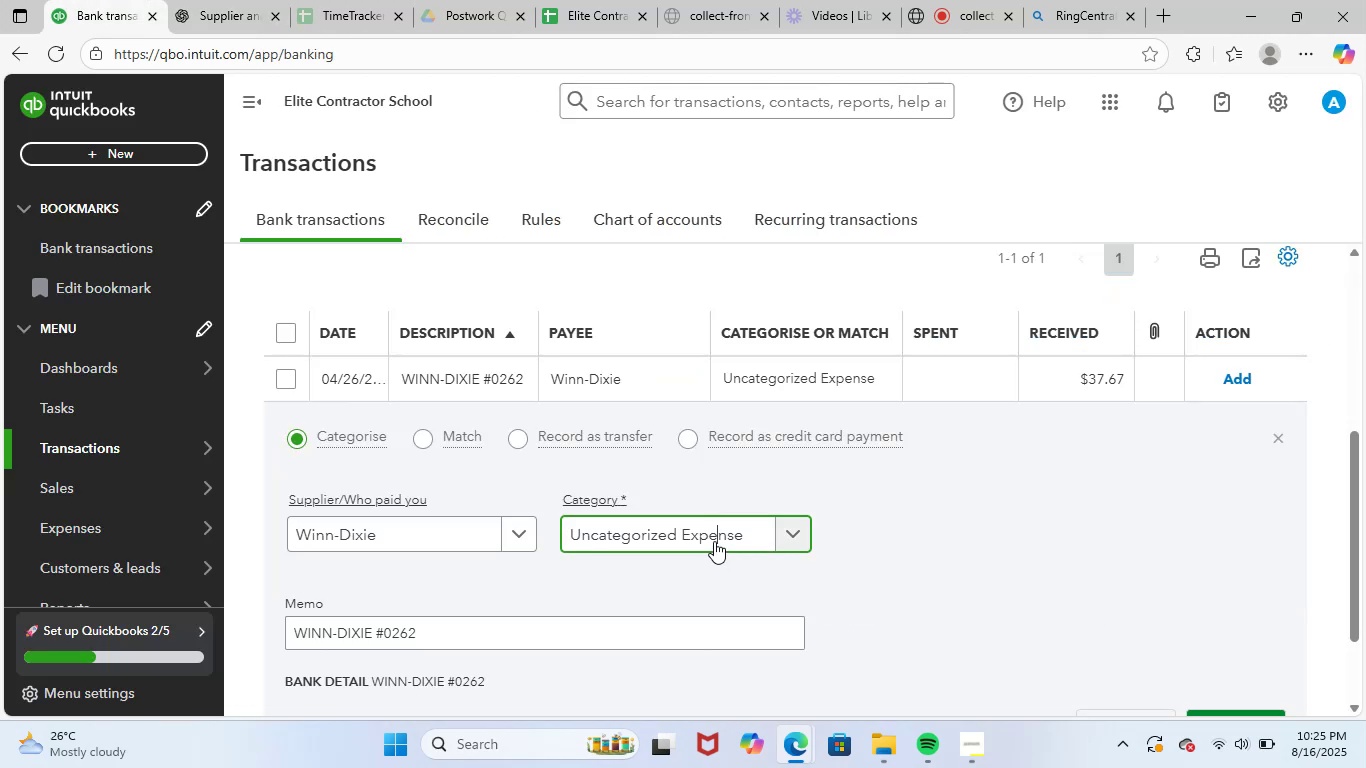 
type(ma)
key(Backspace)
type(eal)
 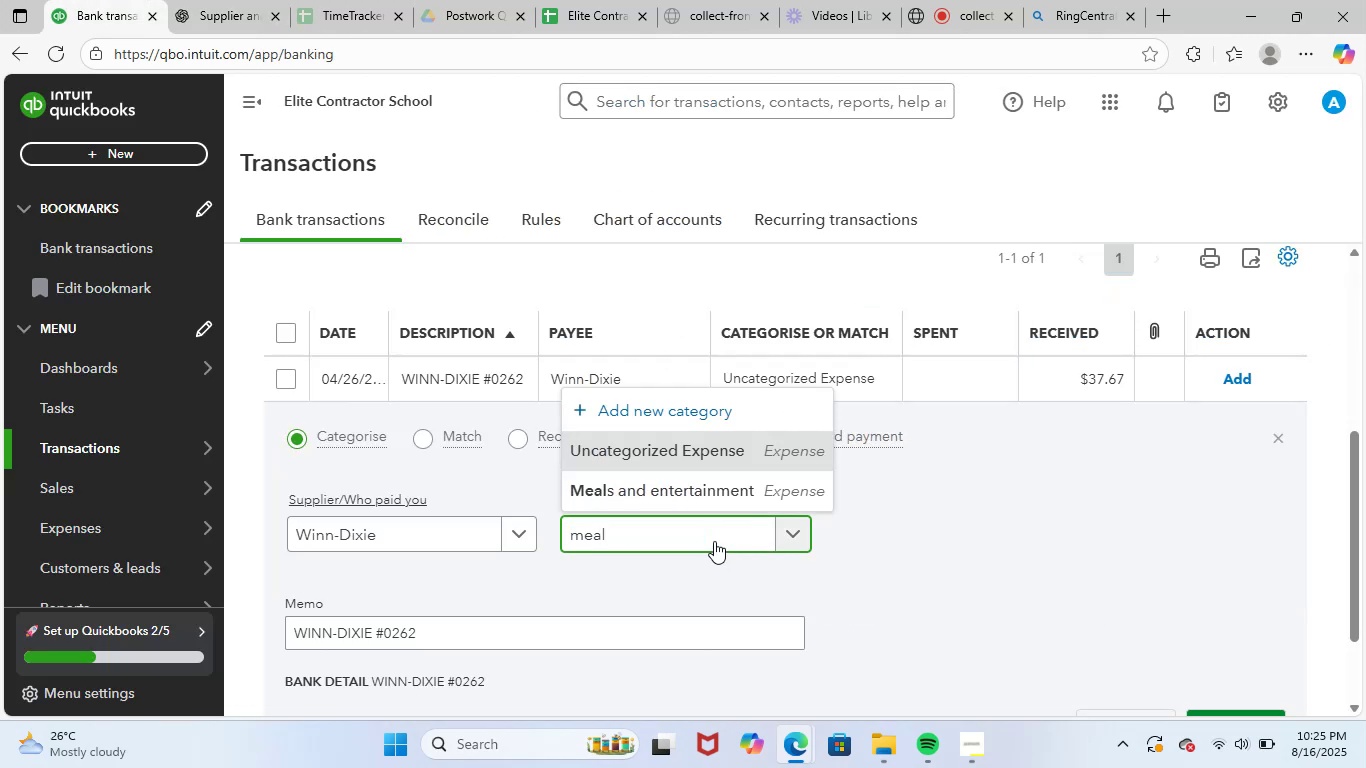 
left_click([730, 484])
 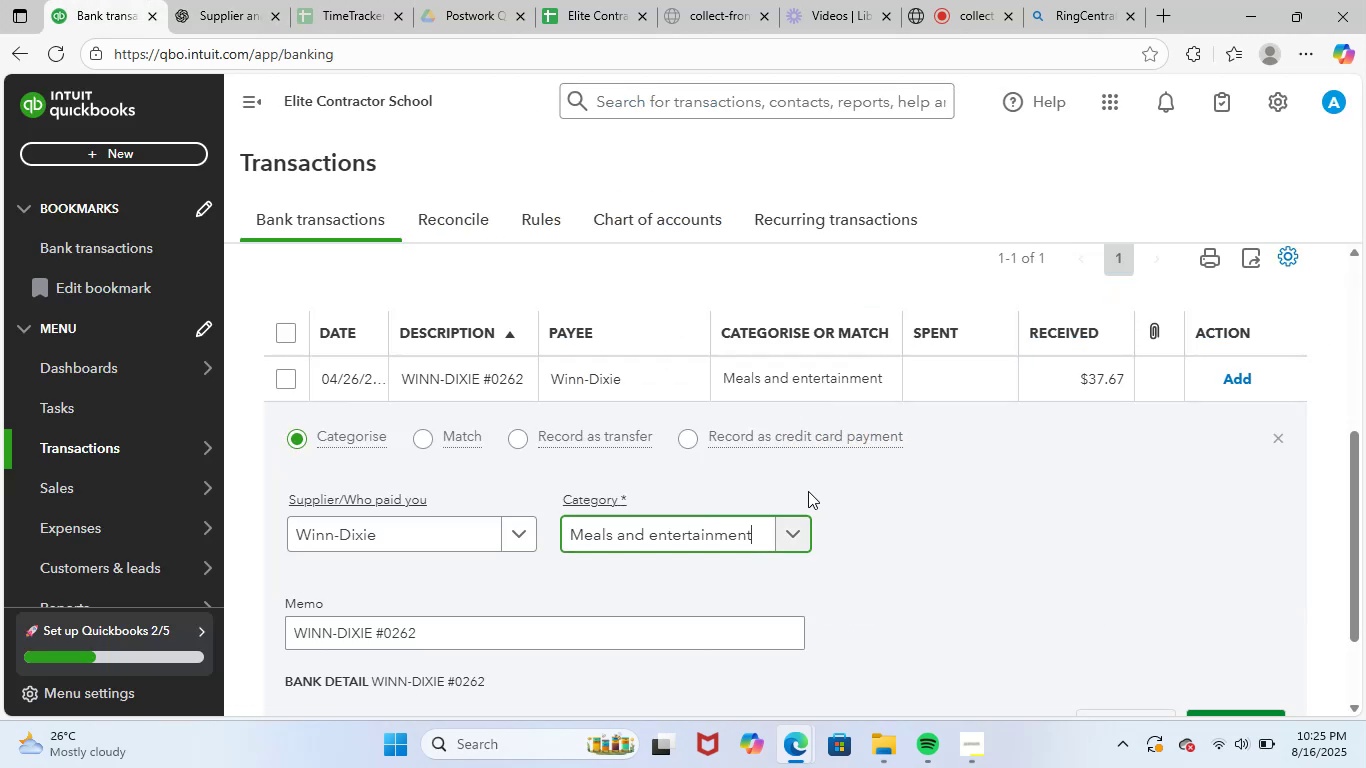 
scroll: coordinate [995, 469], scroll_direction: down, amount: 2.0
 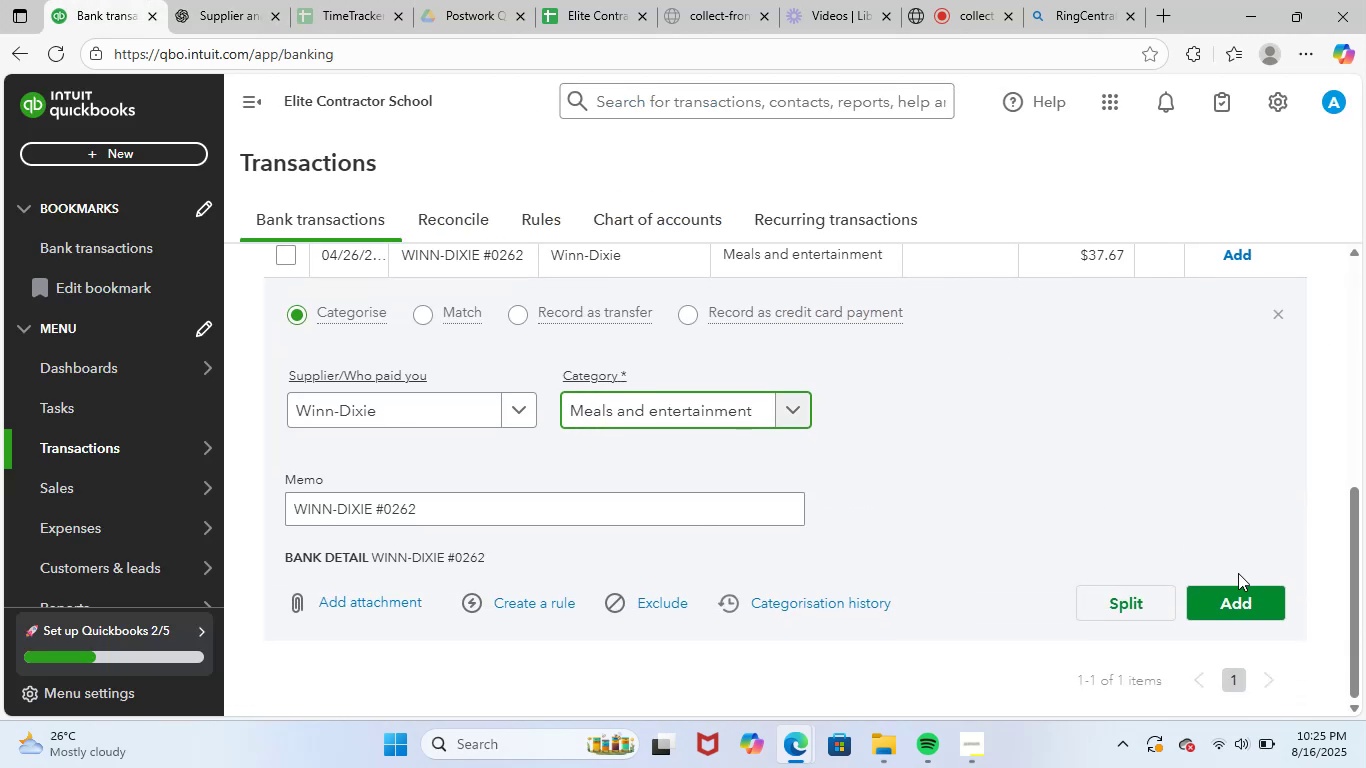 
left_click([1228, 605])
 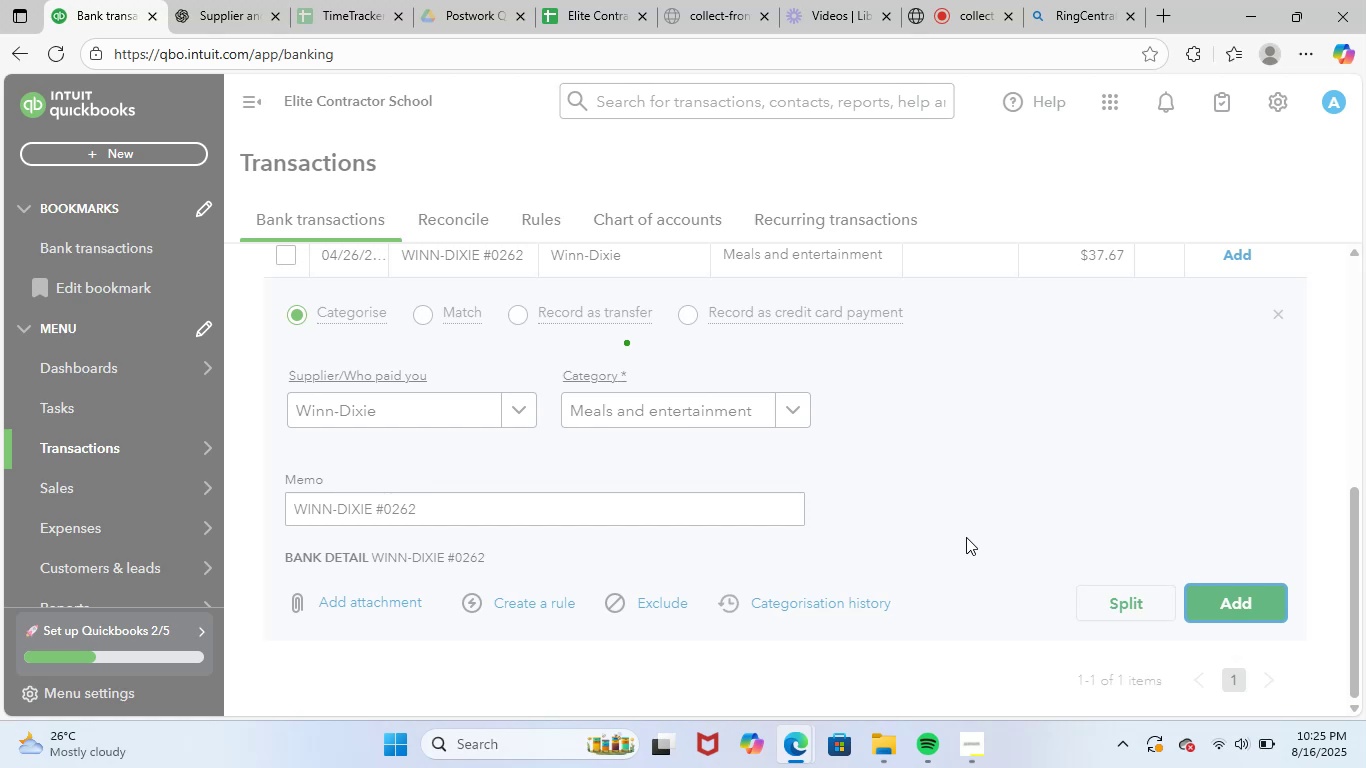 
scroll: coordinate [968, 534], scroll_direction: up, amount: 9.0
 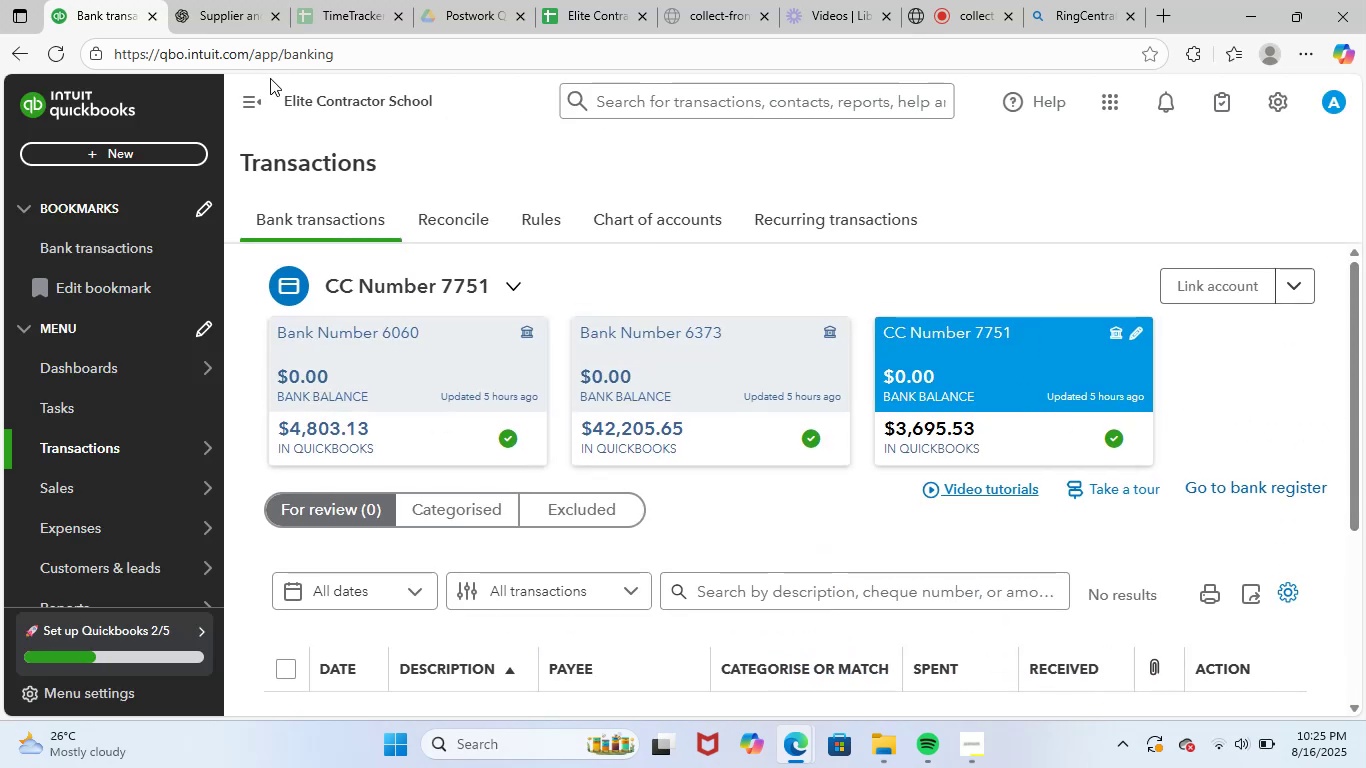 
wait(7.74)
 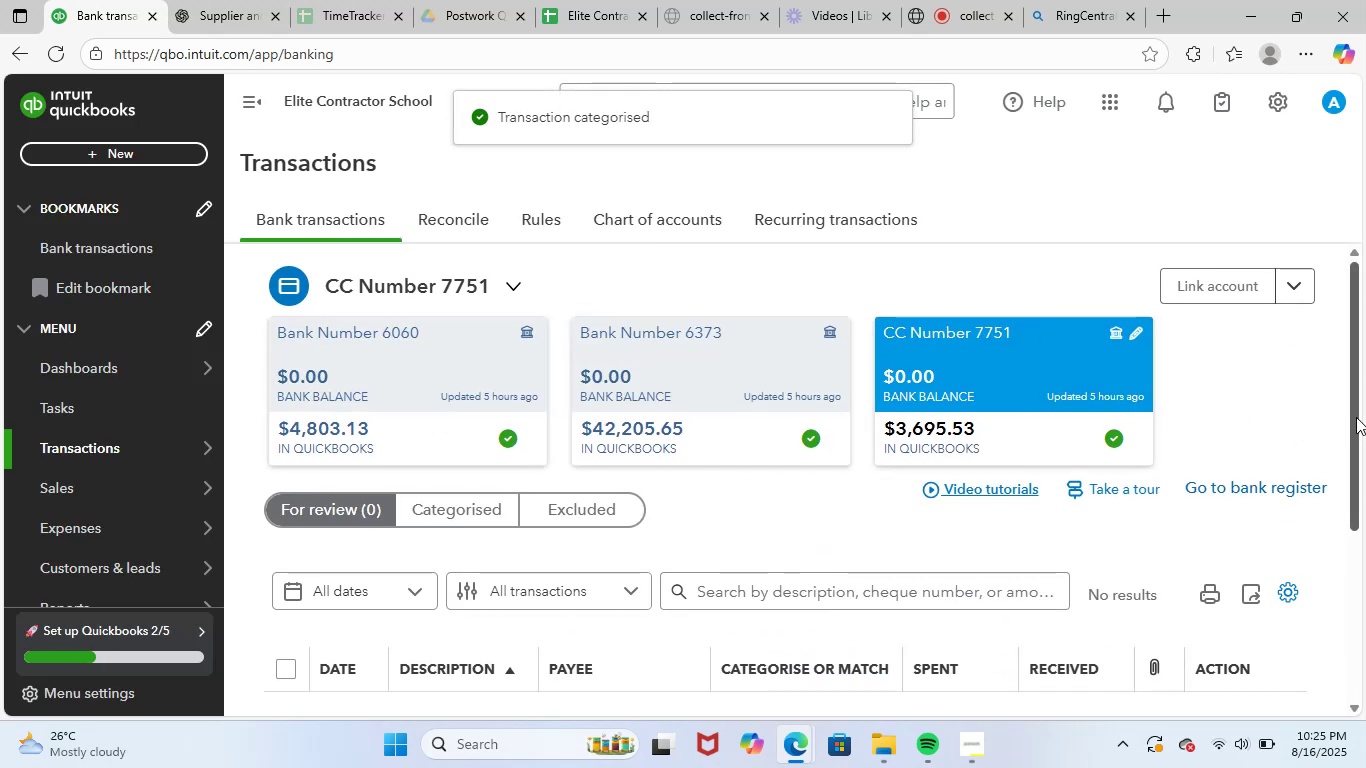 
left_click([586, 0])
 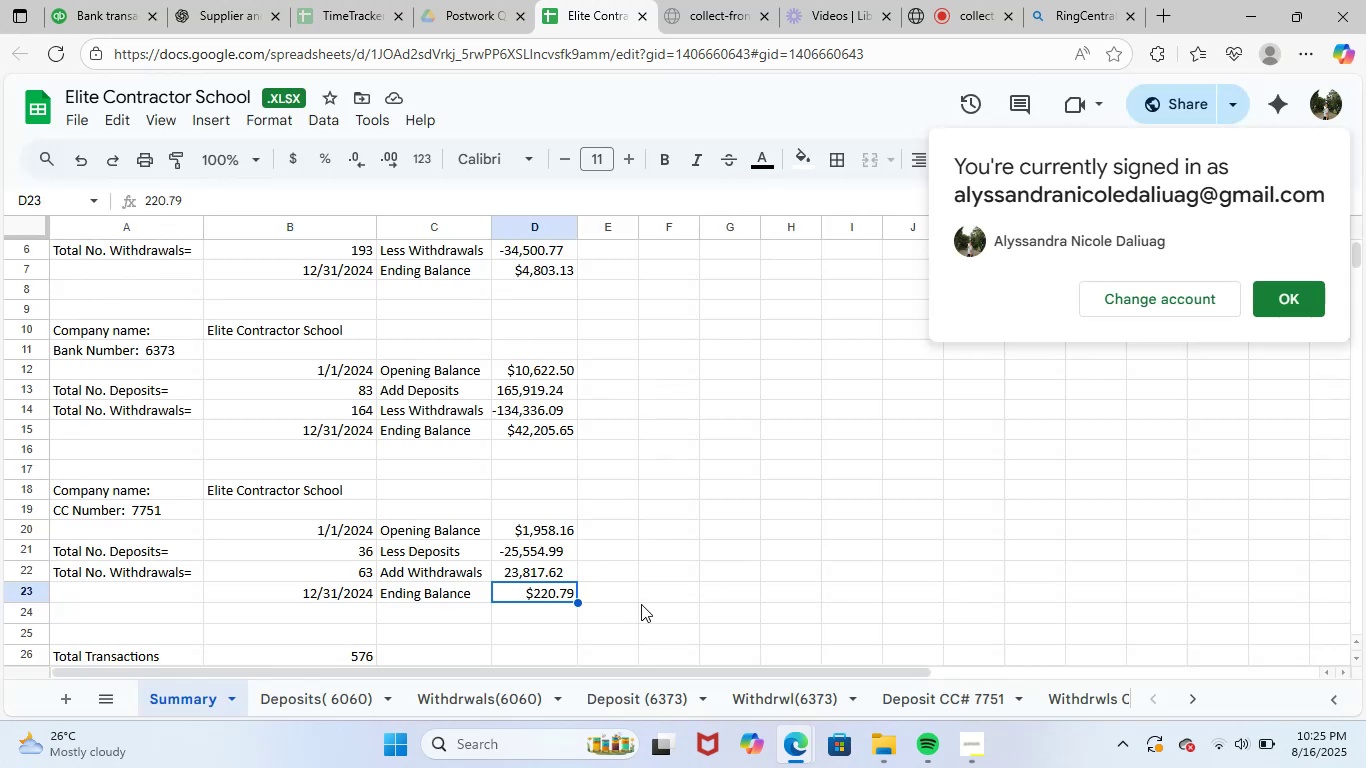 
wait(10.34)
 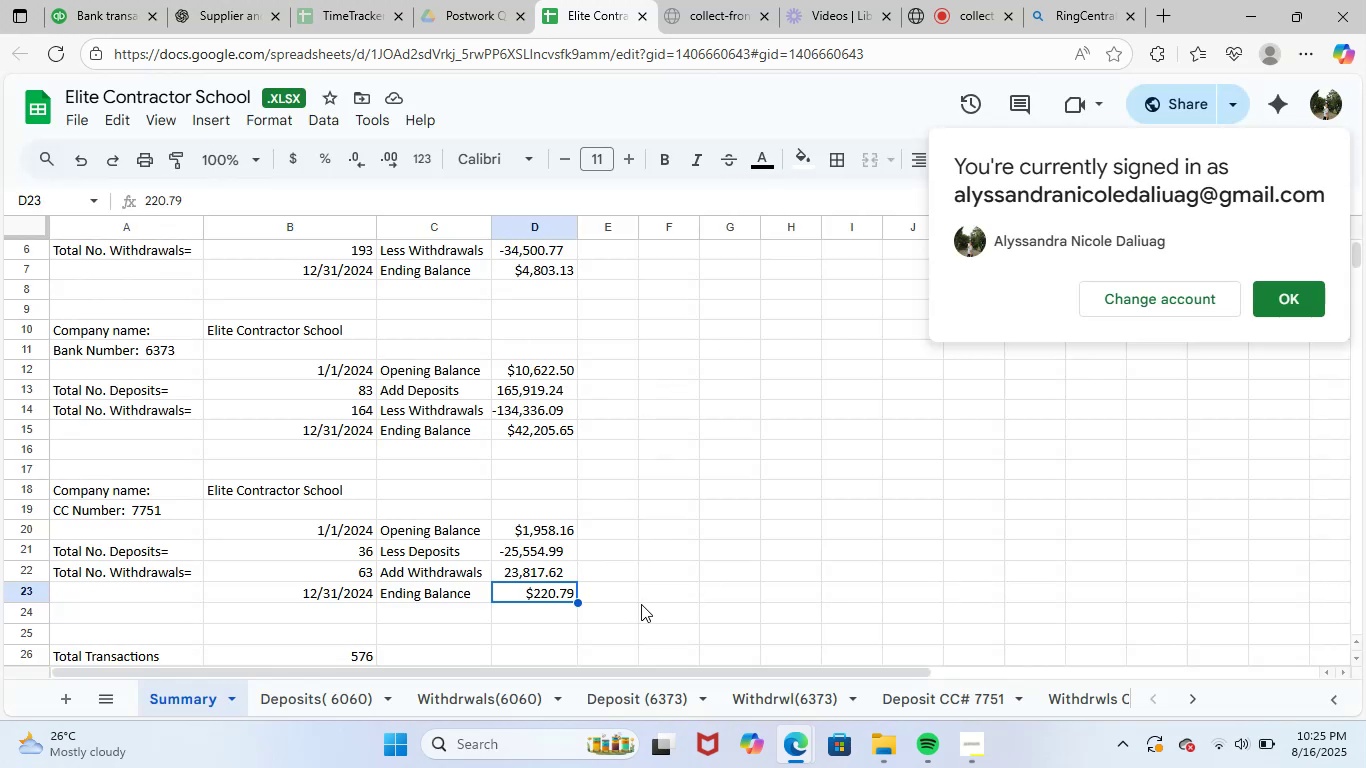 
left_click([414, 568])
 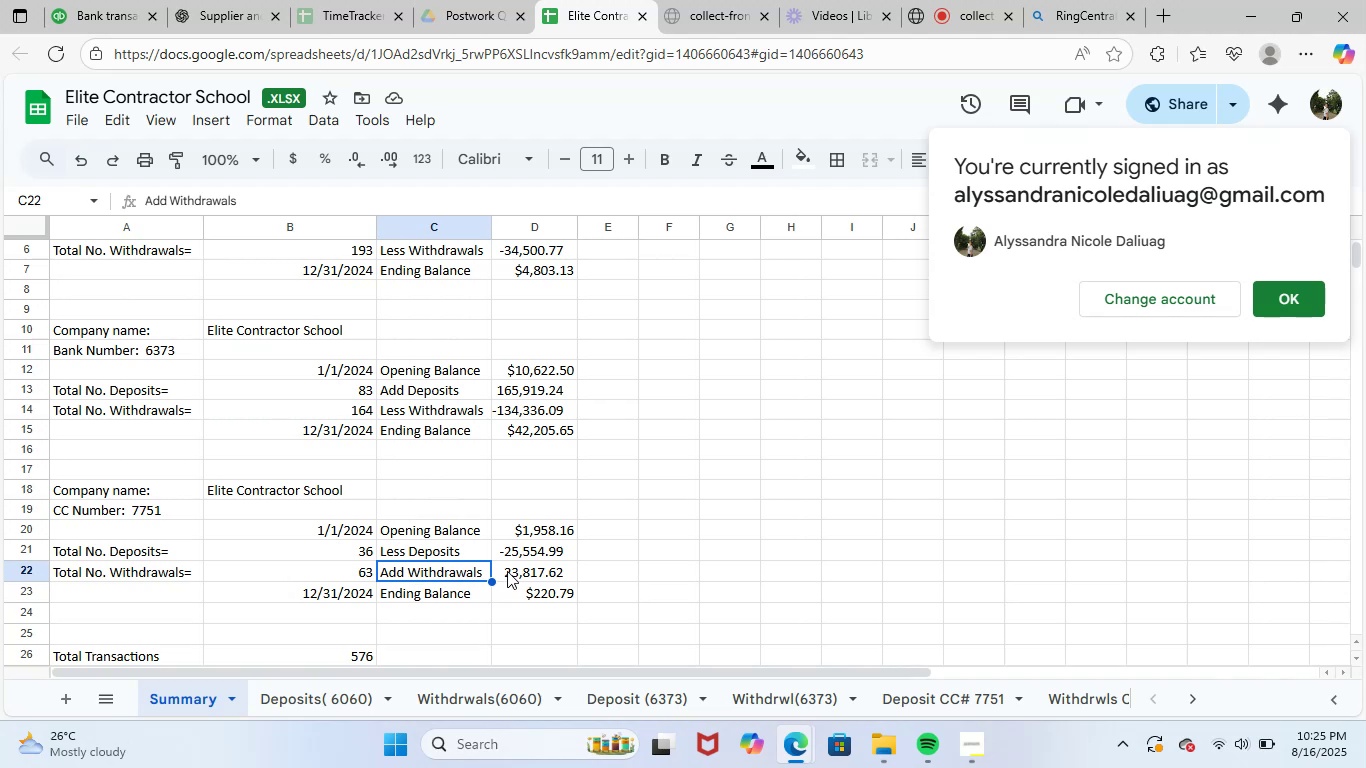 
left_click([519, 569])
 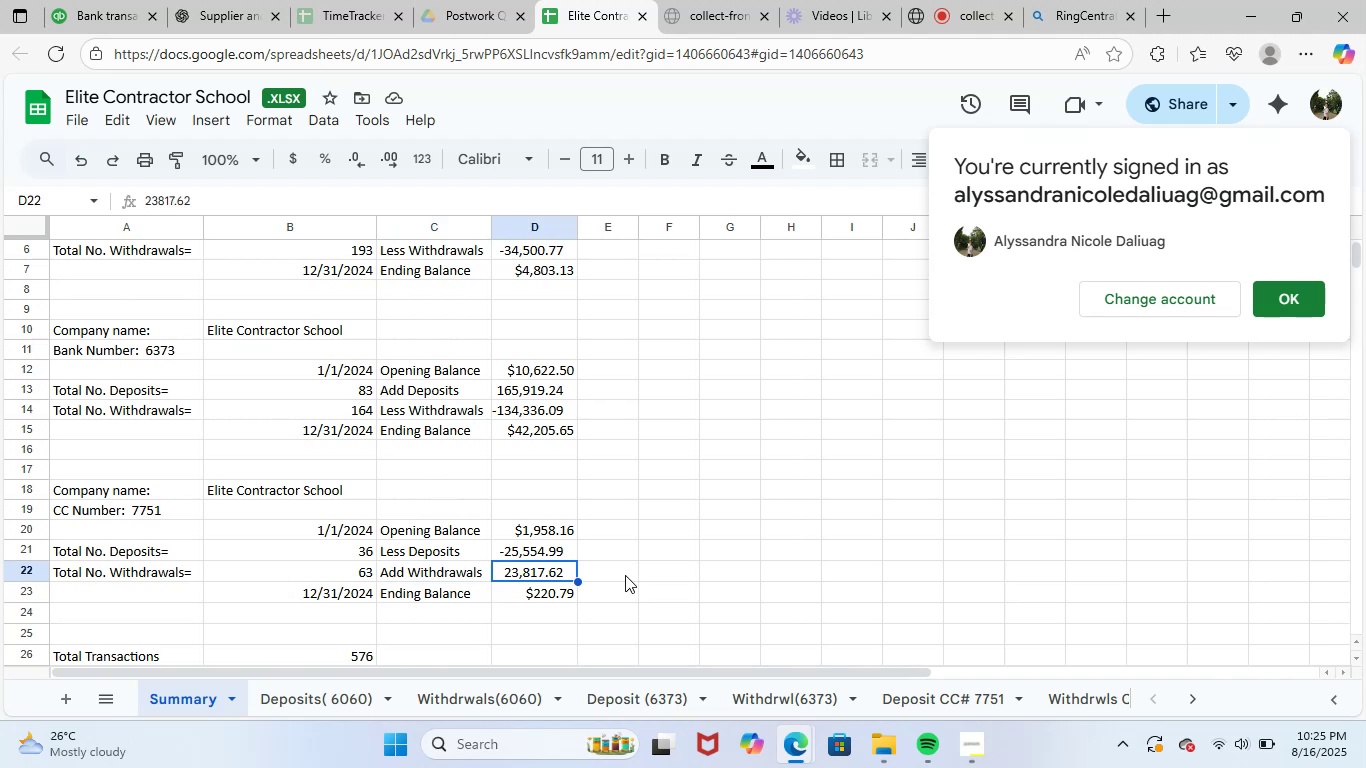 
left_click([625, 575])
 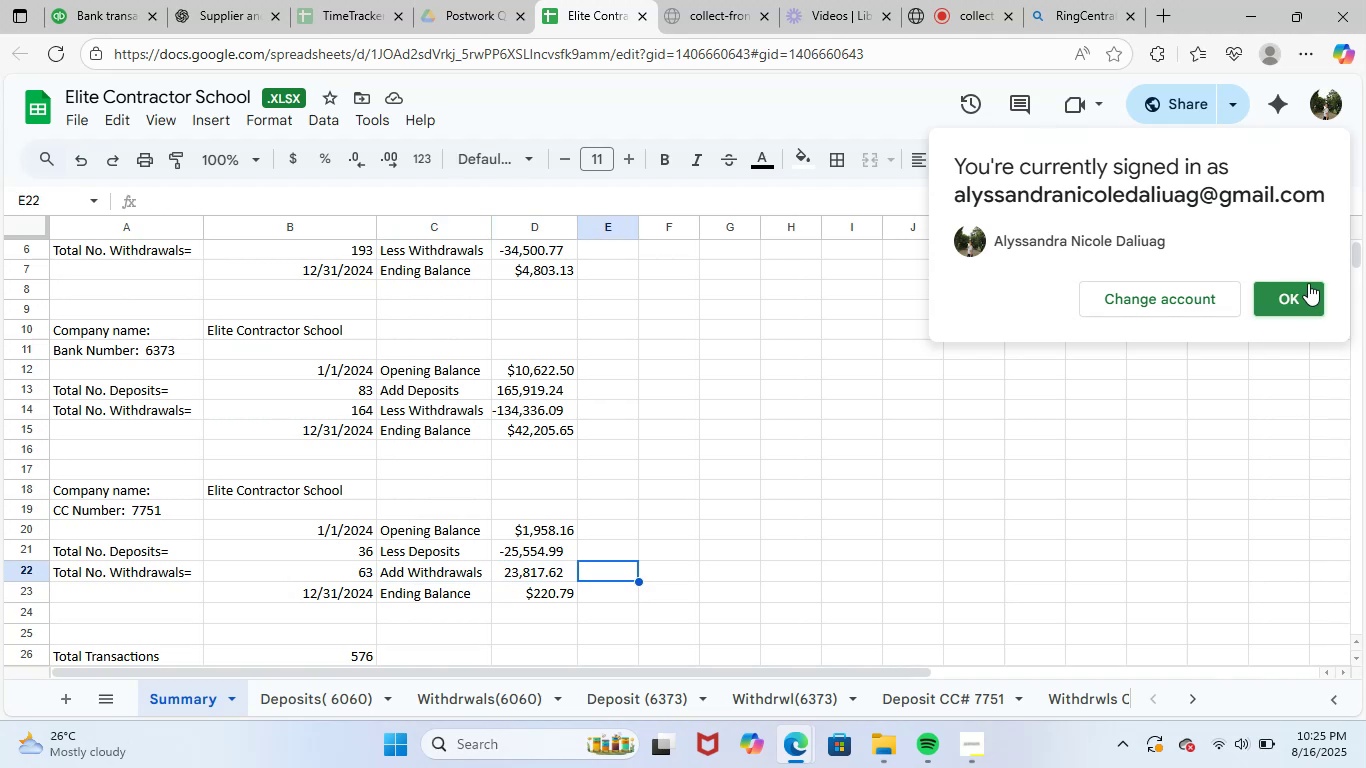 
left_click([1300, 292])
 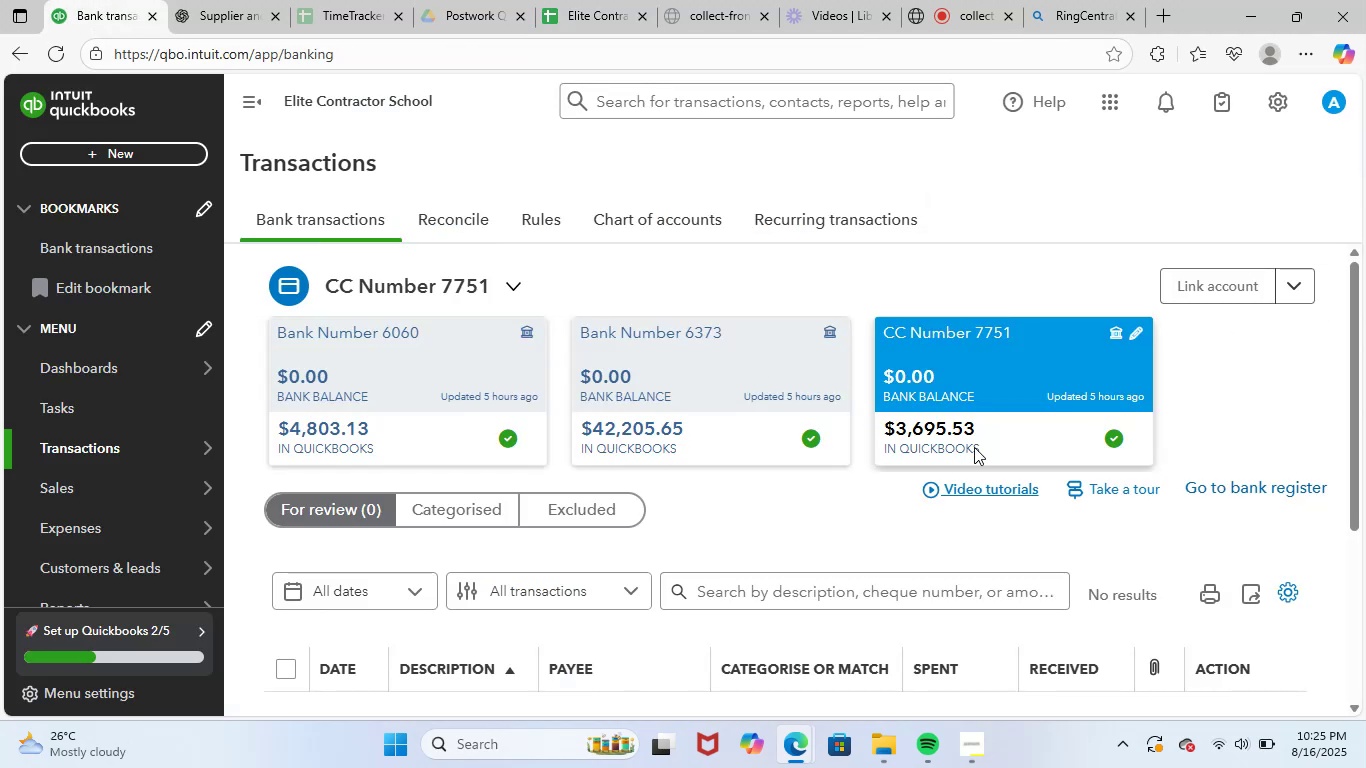 
left_click([1061, 378])
 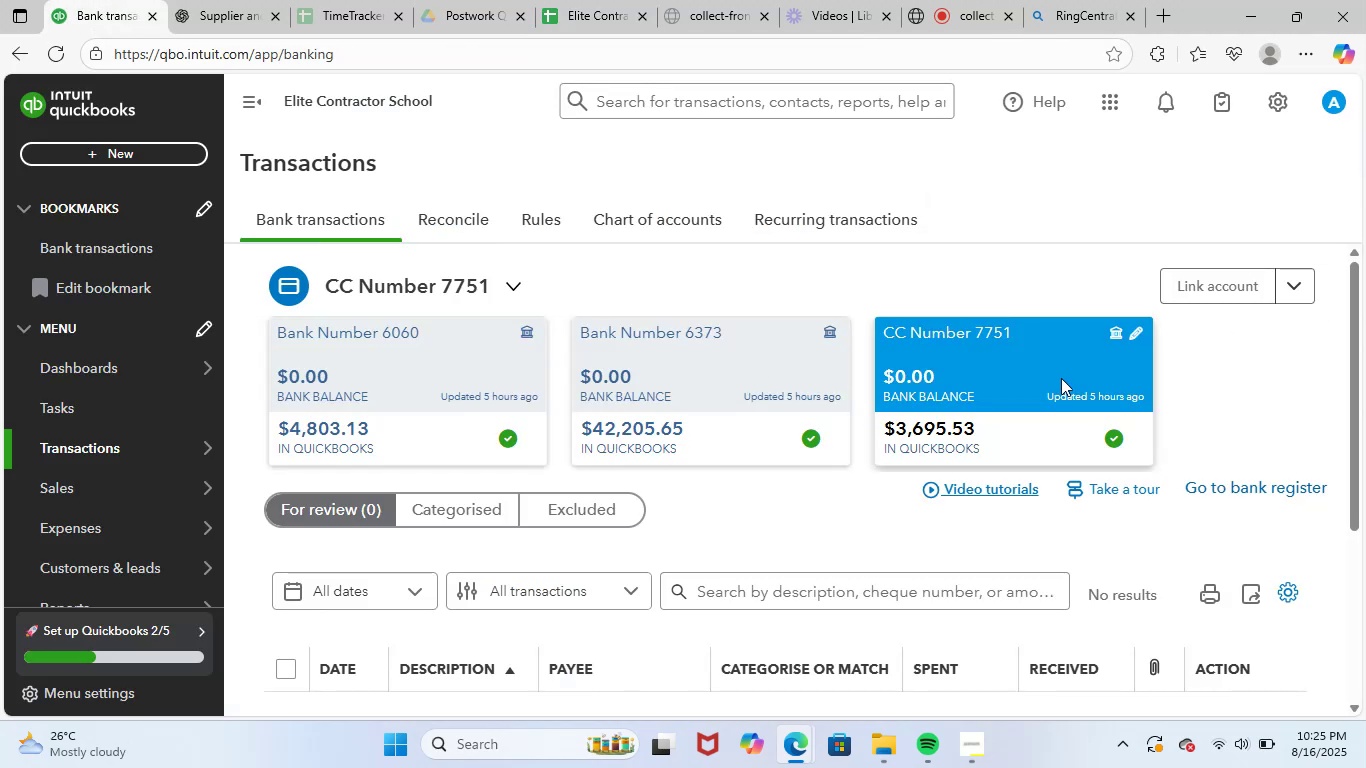 
scroll: coordinate [1057, 406], scroll_direction: up, amount: 1.0
 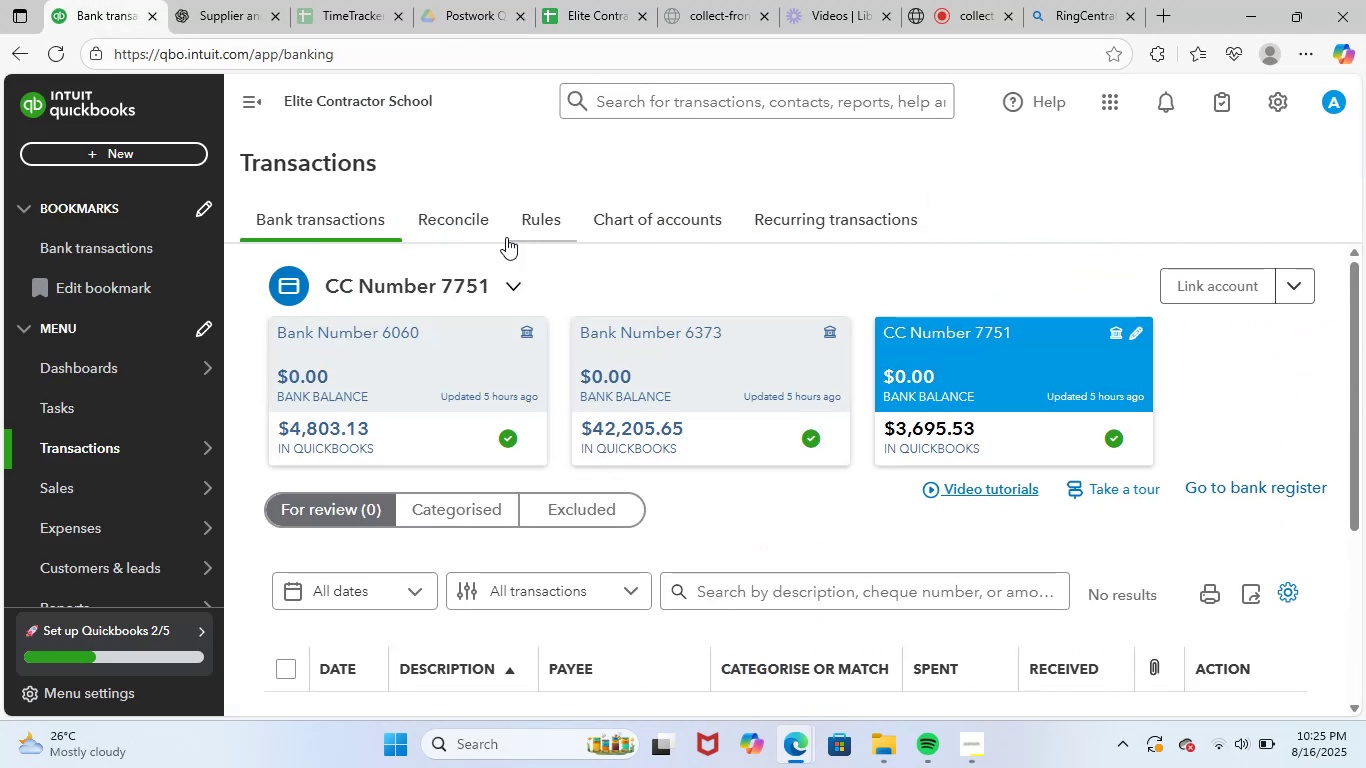 
left_click([483, 225])
 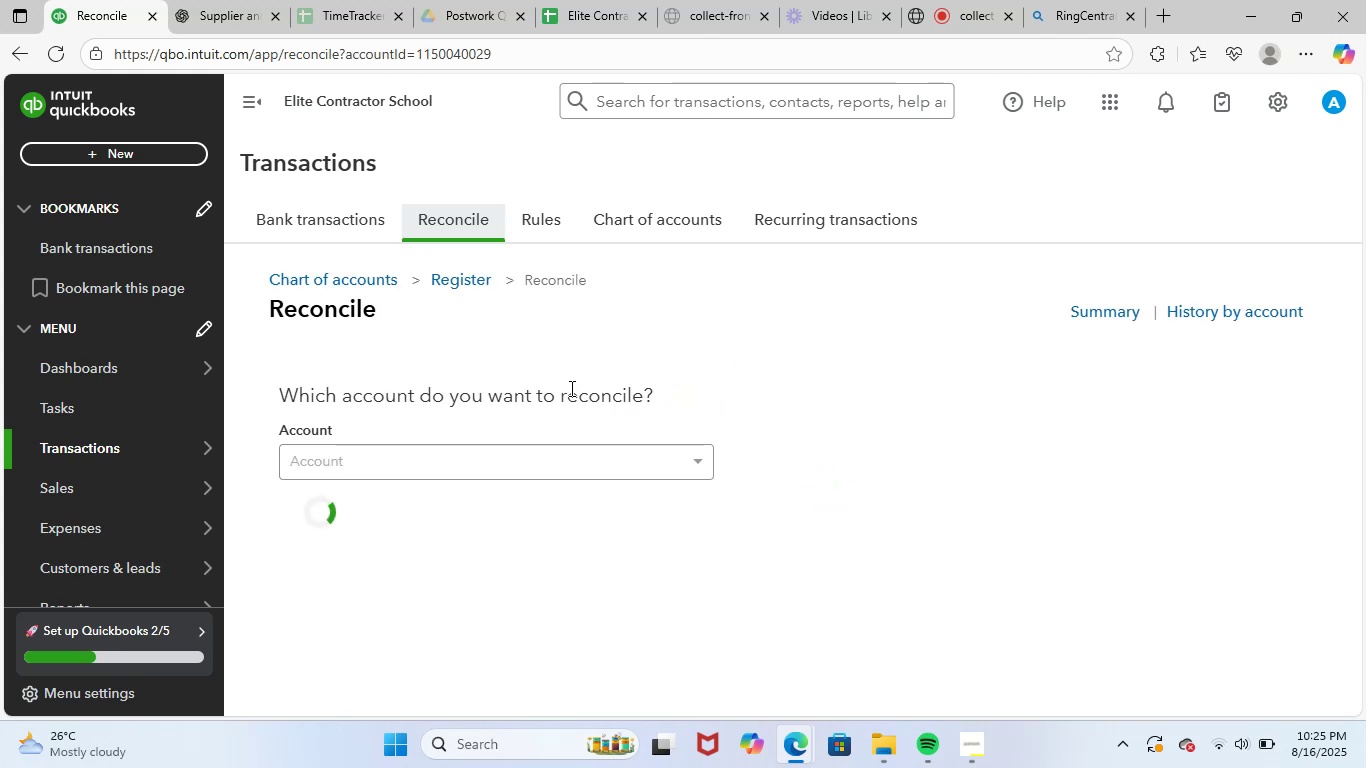 
left_click([489, 469])
 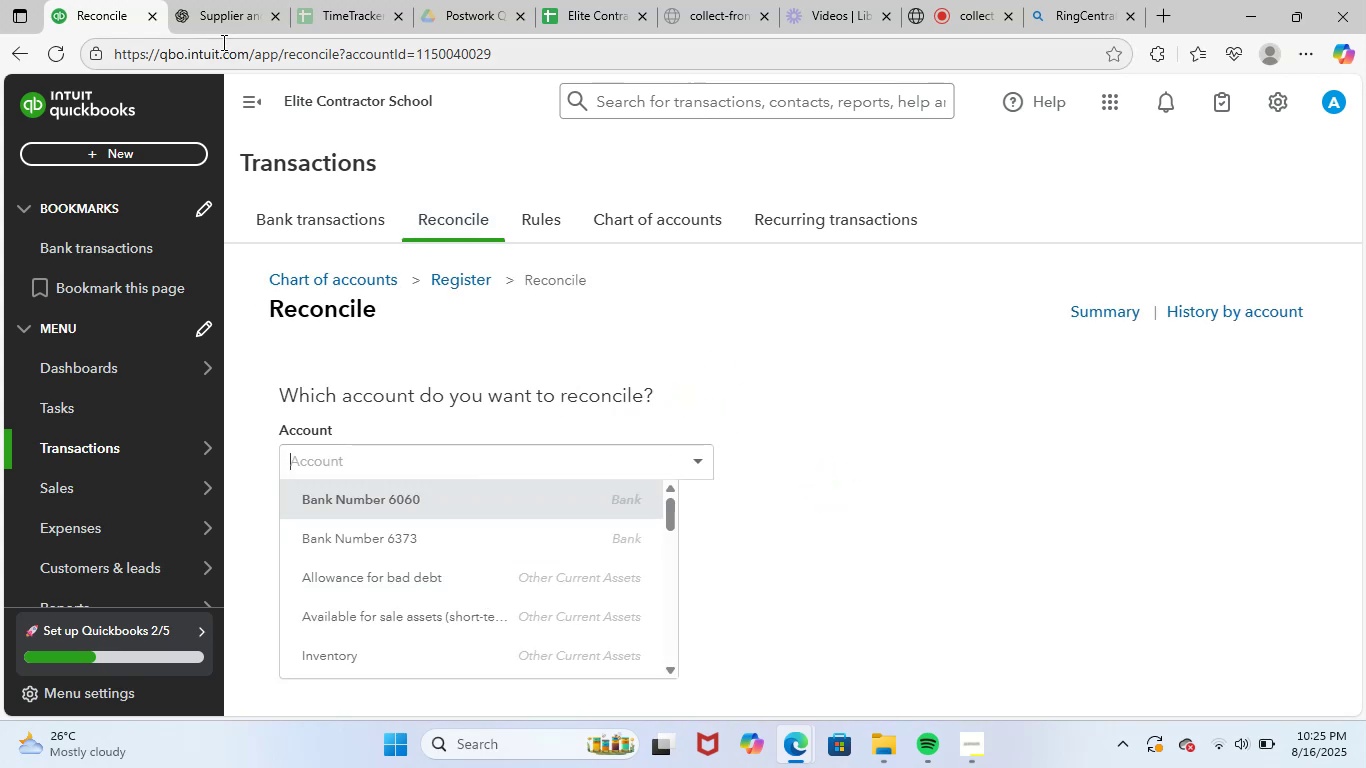 
left_click([597, 18])
 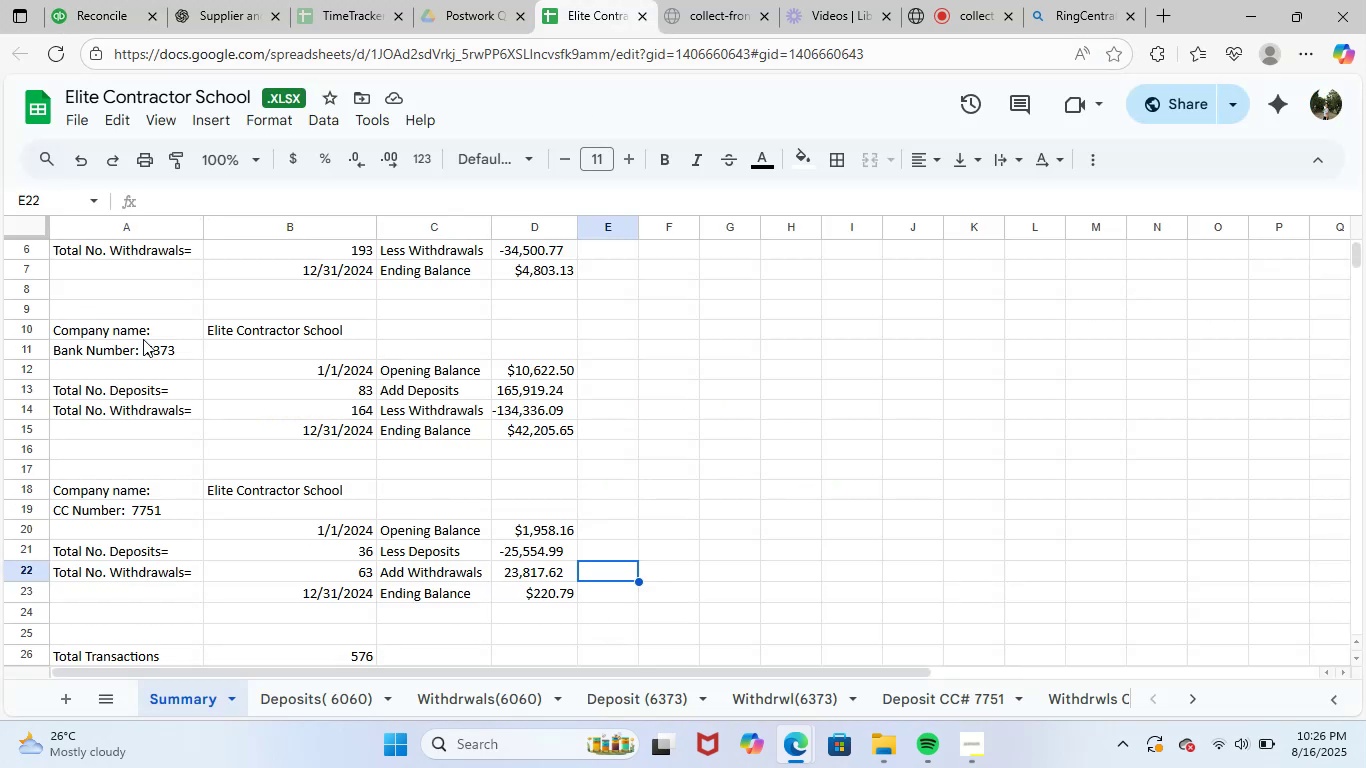 
left_click([101, 11])
 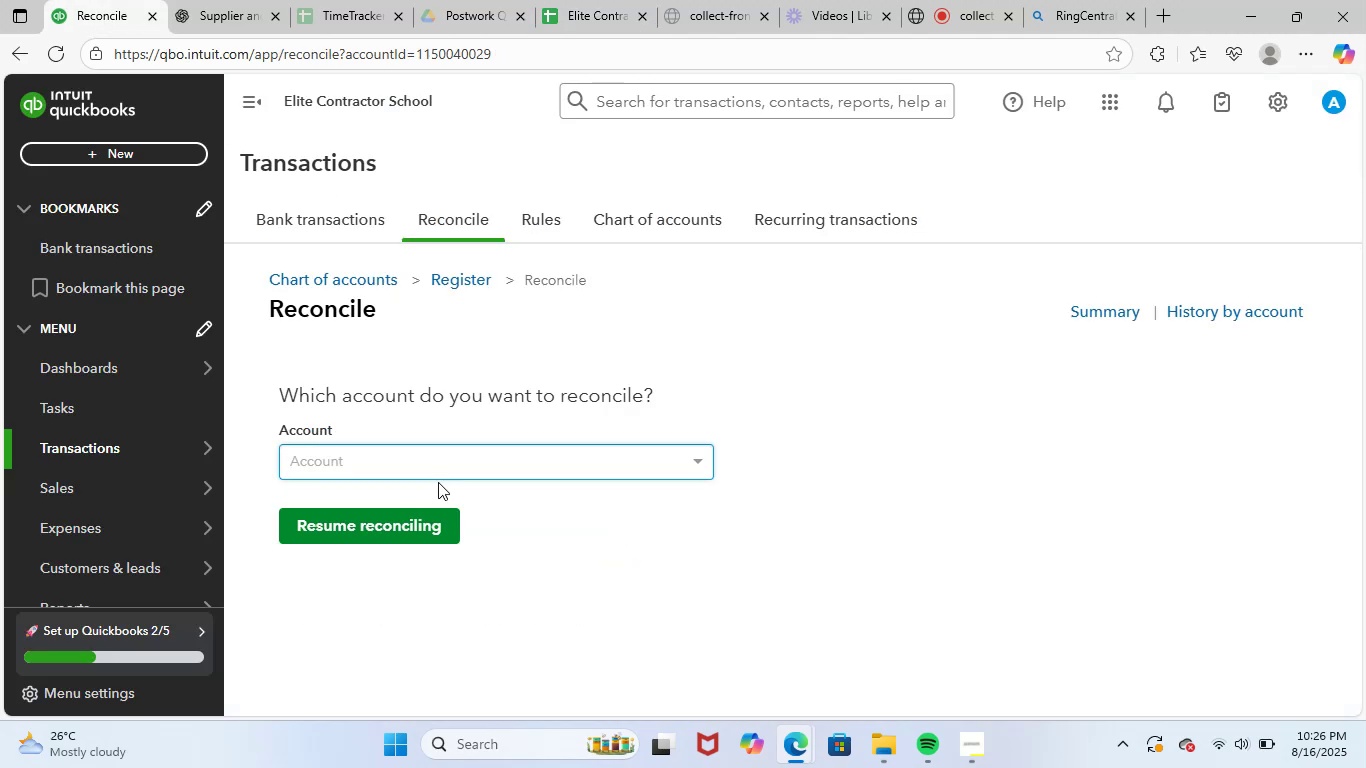 
left_click([470, 464])
 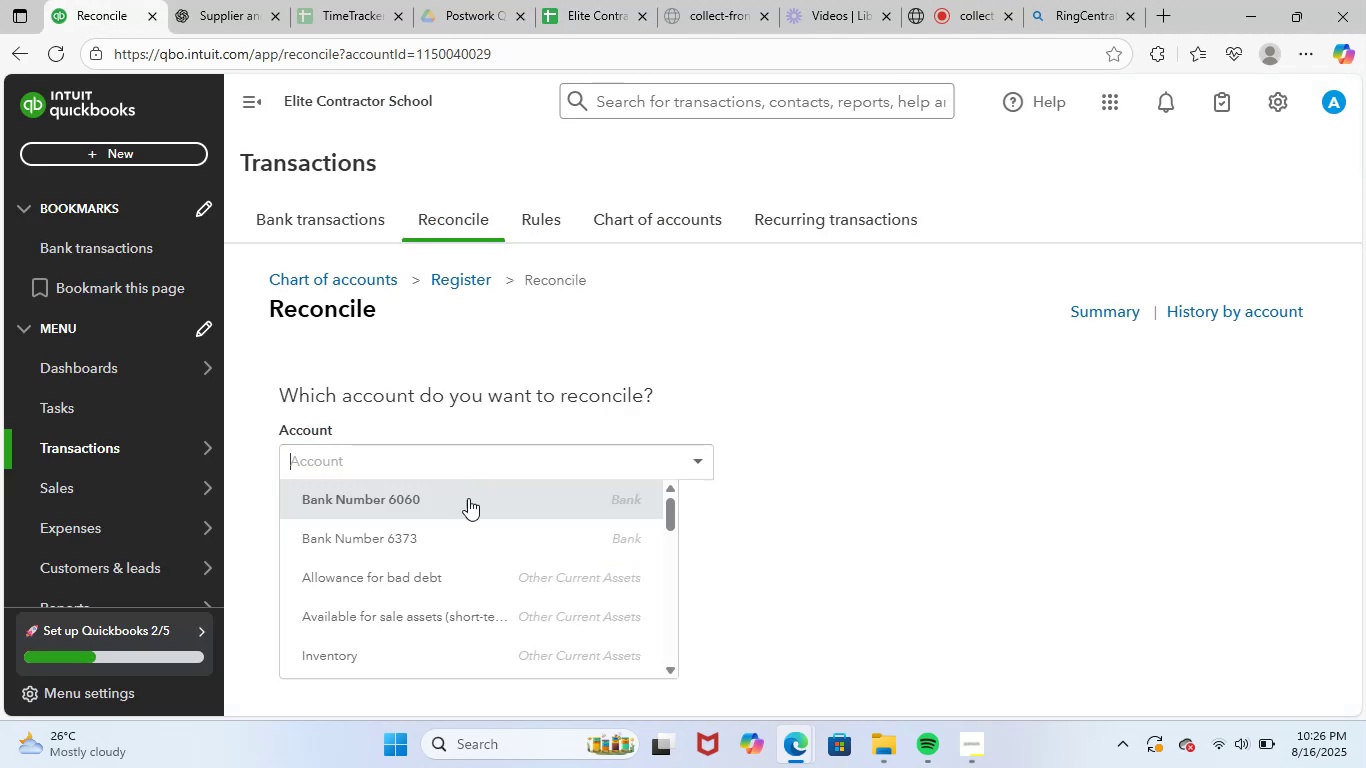 
scroll: coordinate [466, 587], scroll_direction: down, amount: 5.0
 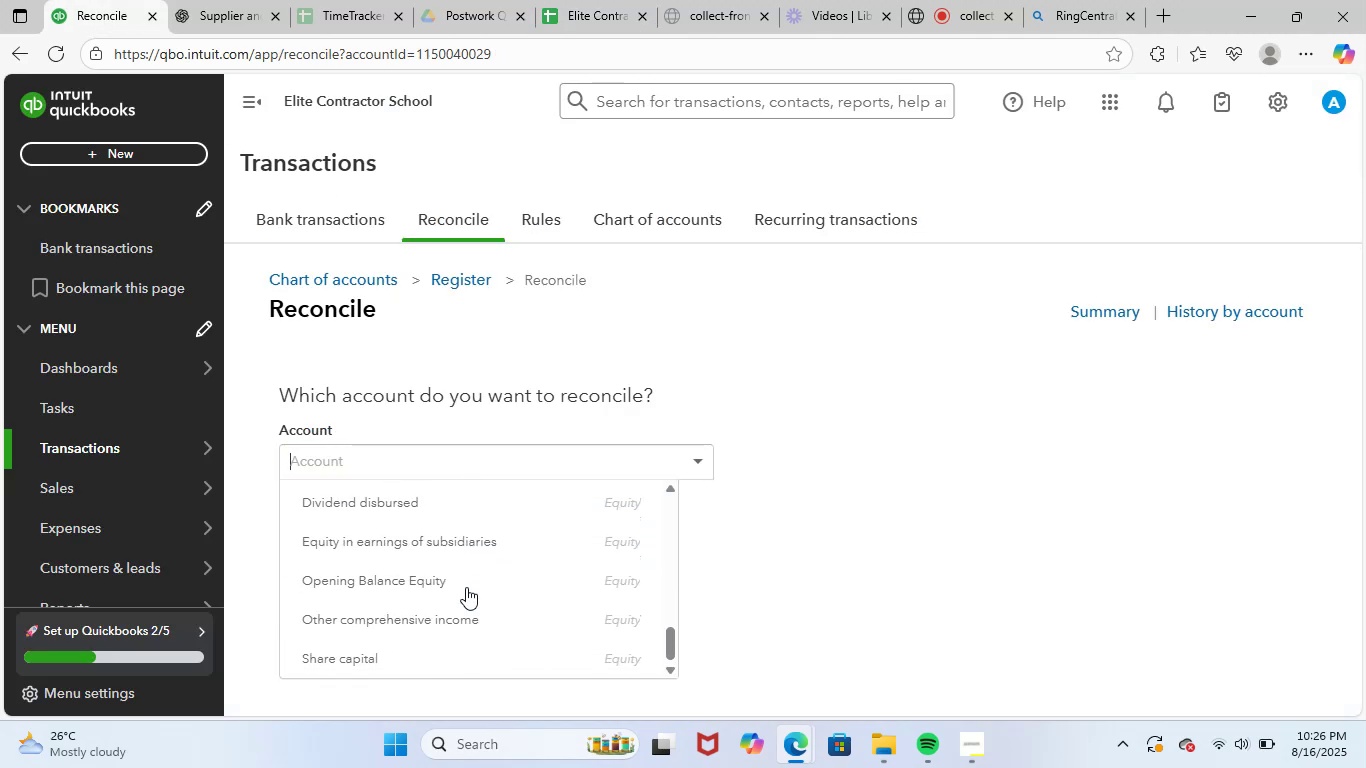 
scroll: coordinate [504, 612], scroll_direction: up, amount: 8.0
 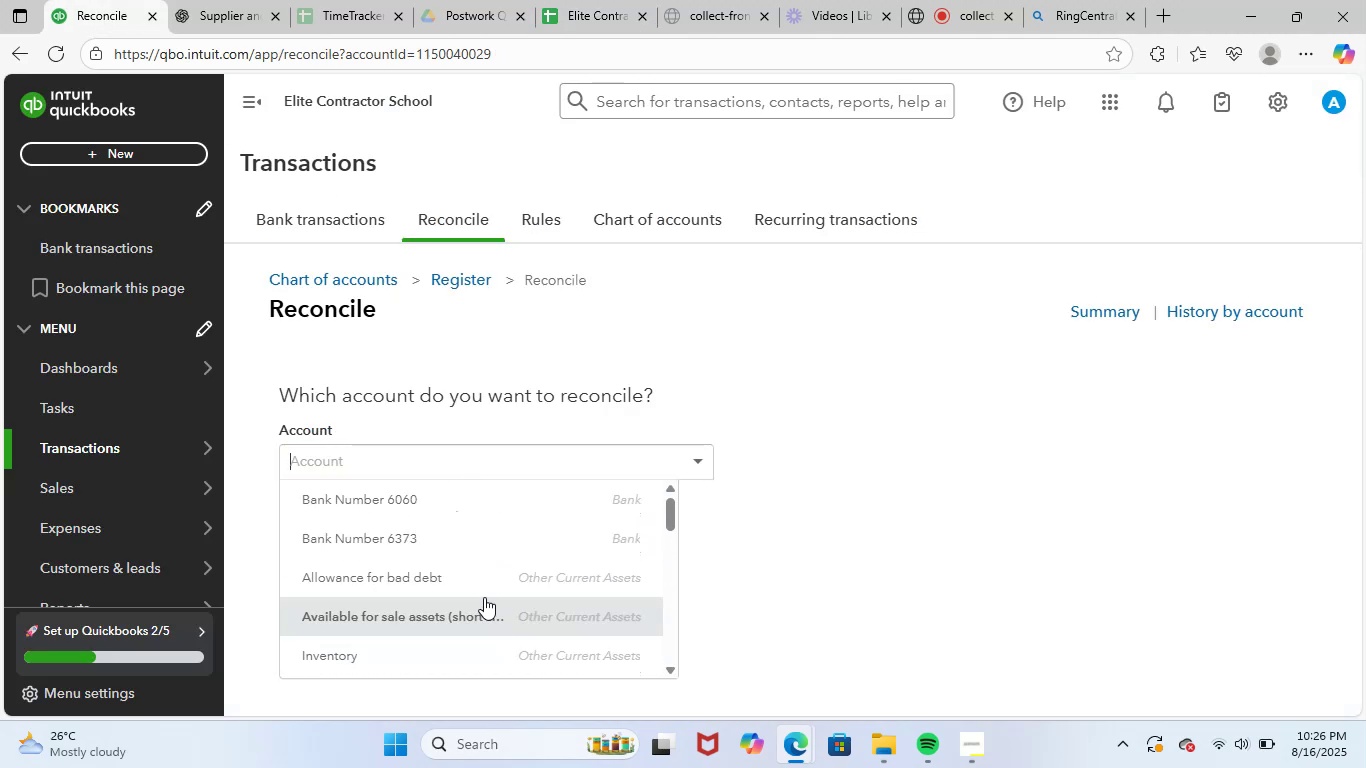 
scroll: coordinate [492, 601], scroll_direction: down, amount: 2.0
 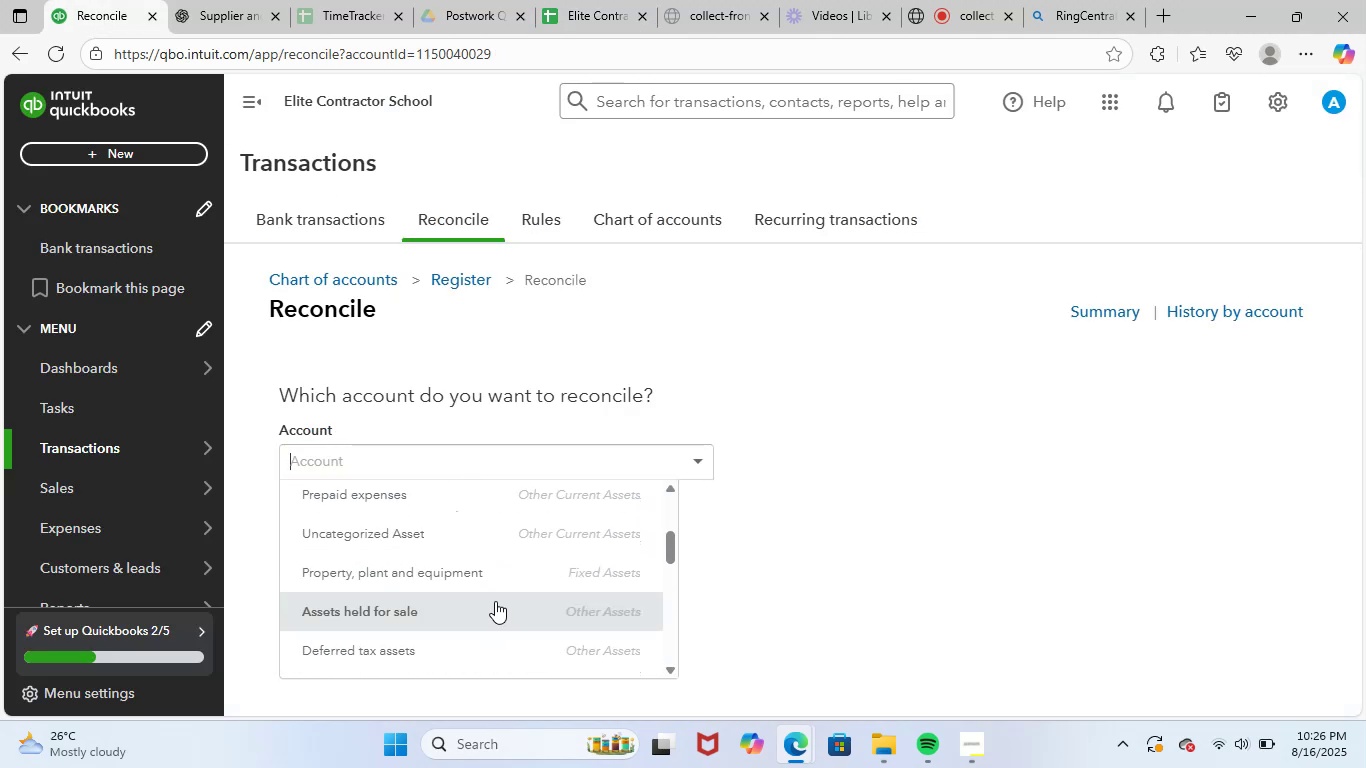 
scroll: coordinate [496, 601], scroll_direction: up, amount: 1.0
 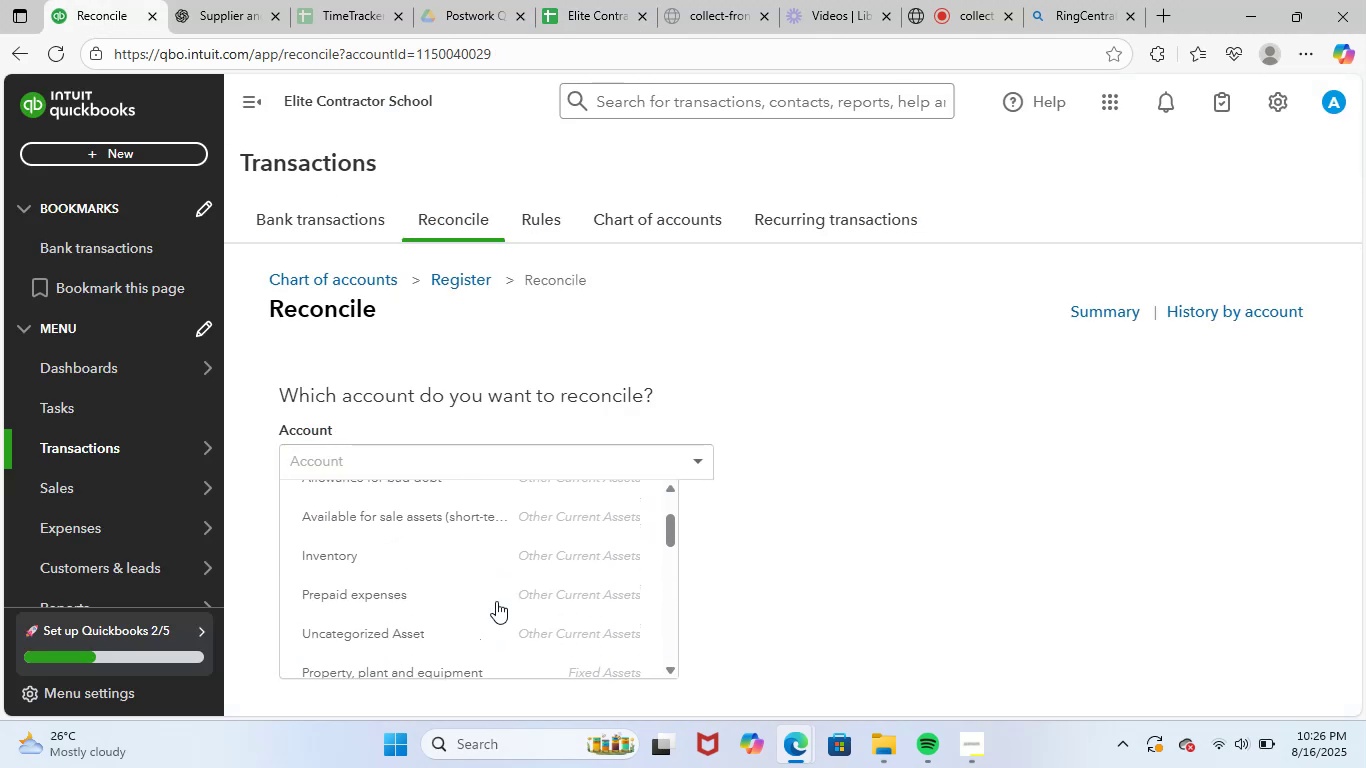 
scroll: coordinate [496, 601], scroll_direction: down, amount: 4.0
 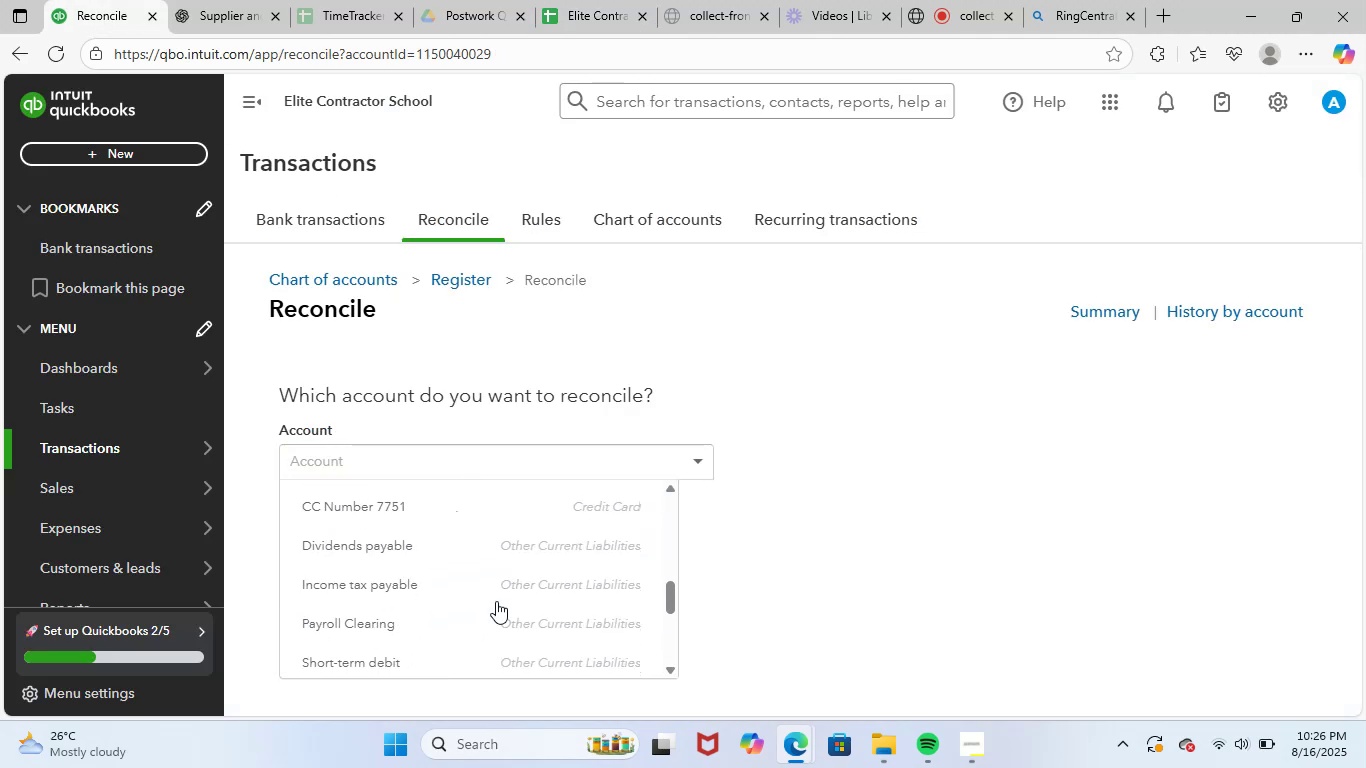 
scroll: coordinate [496, 601], scroll_direction: up, amount: 1.0
 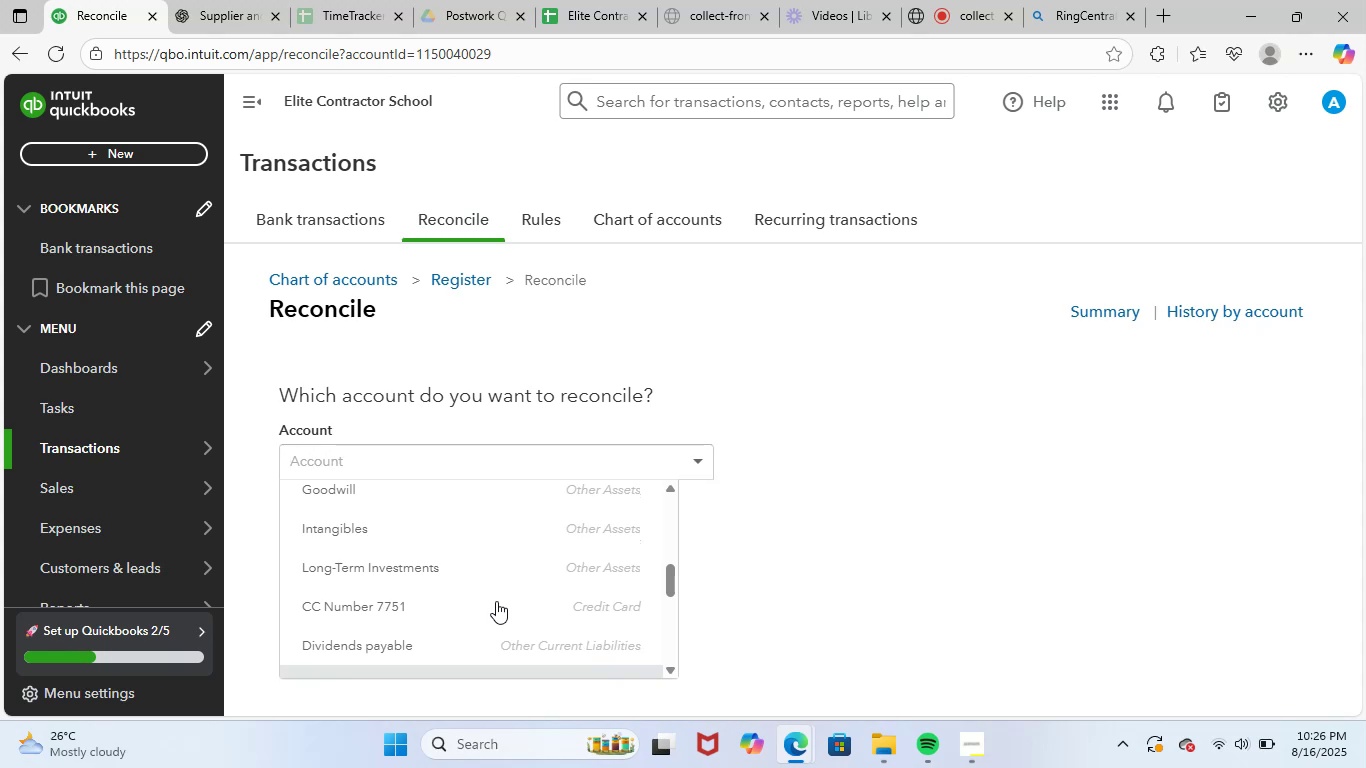 
scroll: coordinate [469, 577], scroll_direction: down, amount: 1.0
 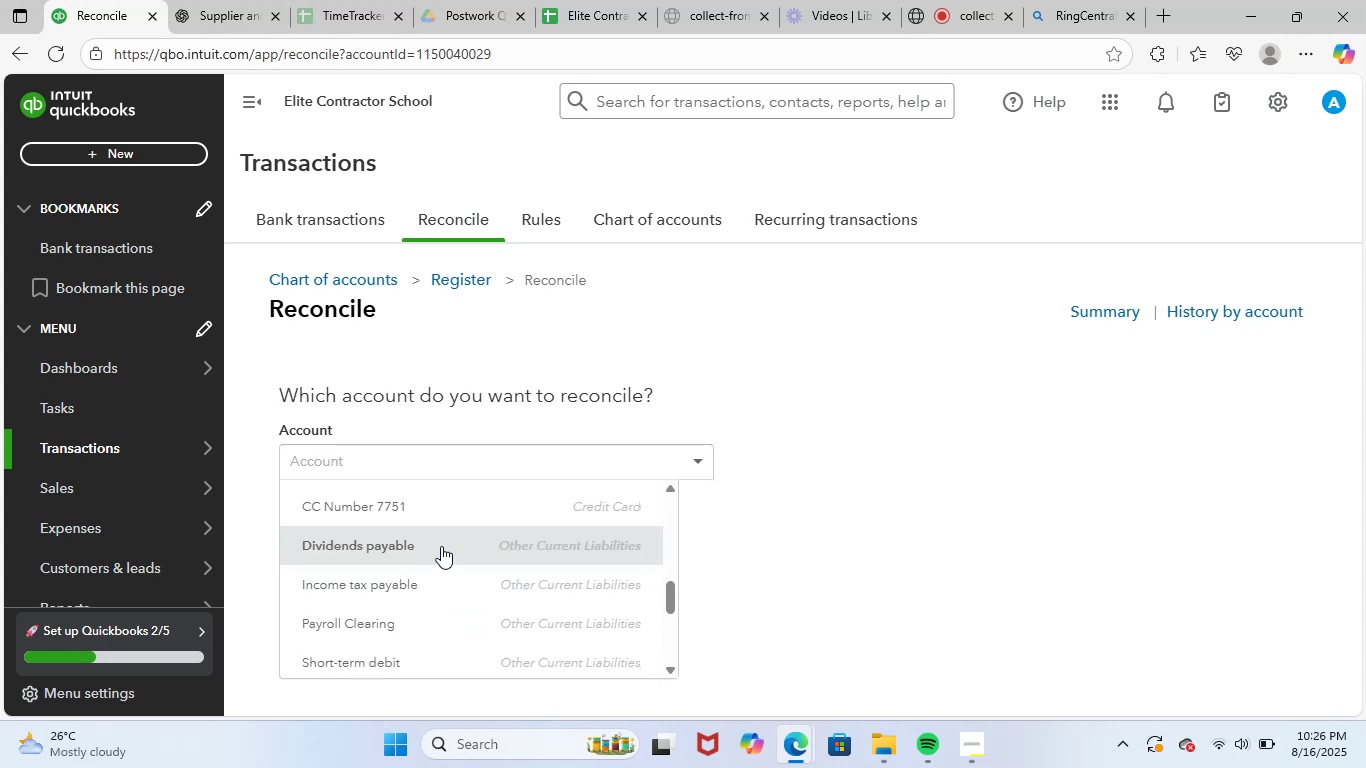 
left_click([458, 512])
 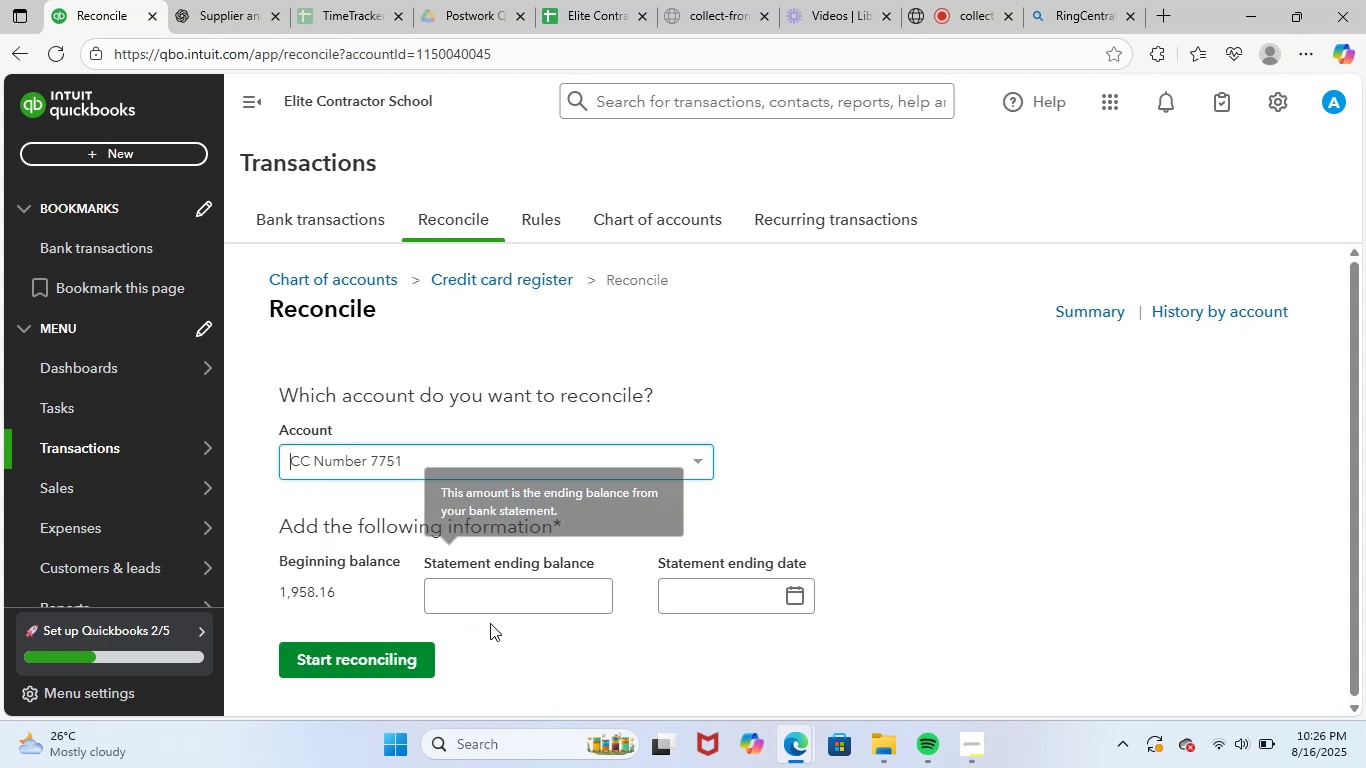 
left_click([525, 597])
 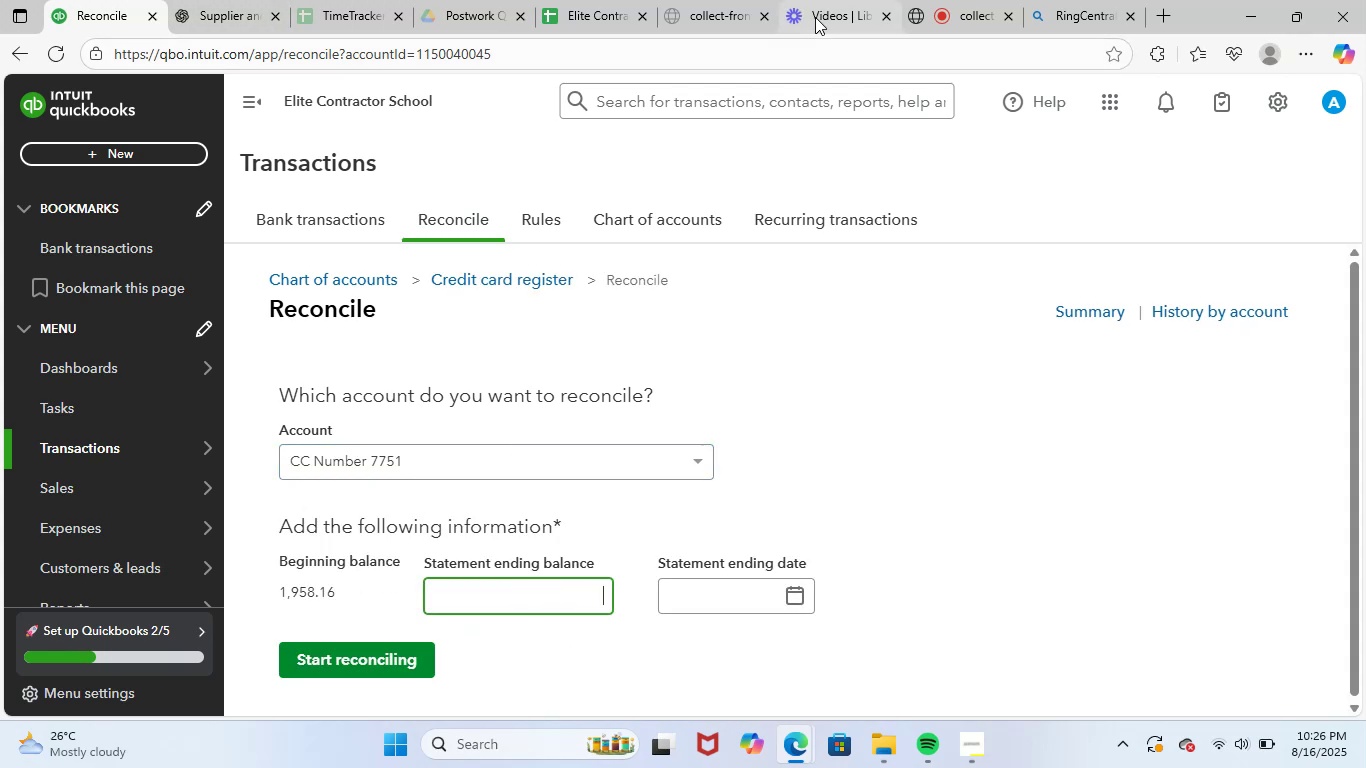 
left_click([595, 7])
 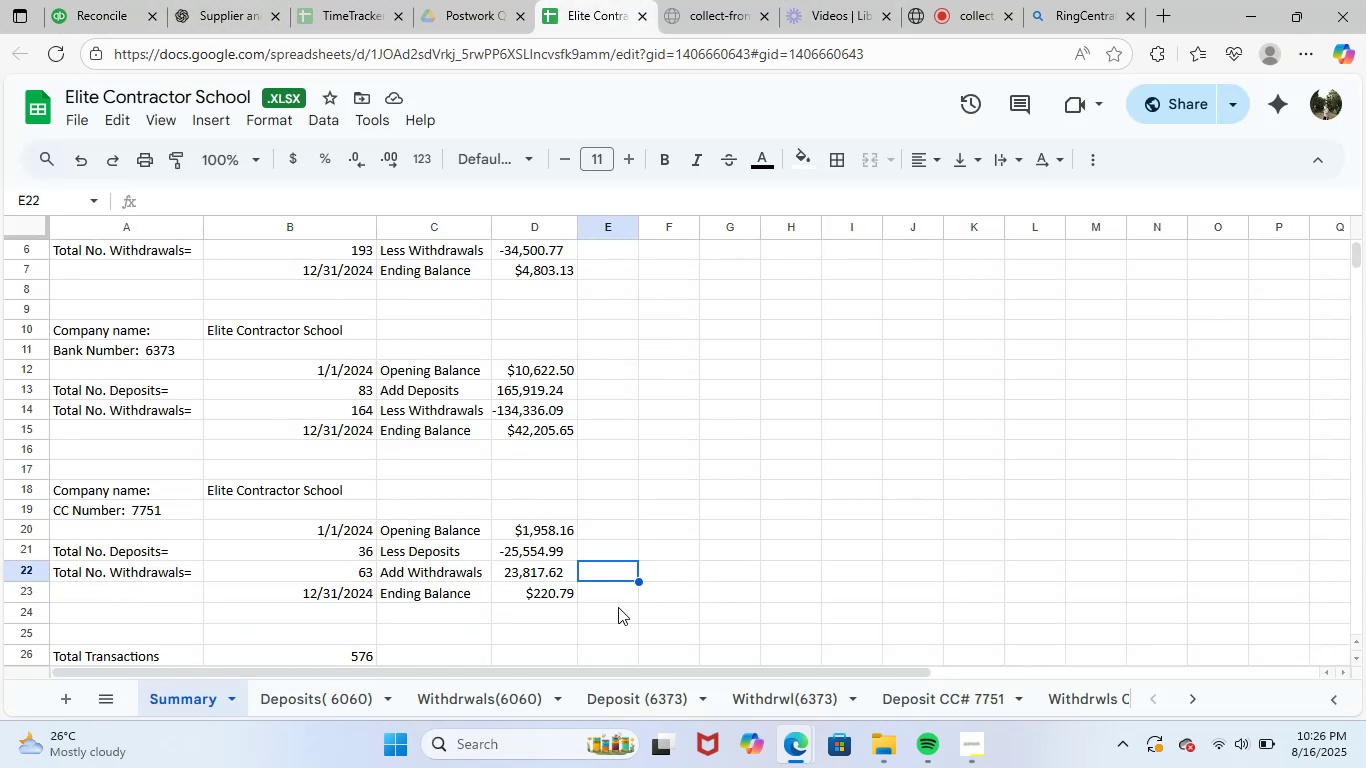 
left_click([558, 596])
 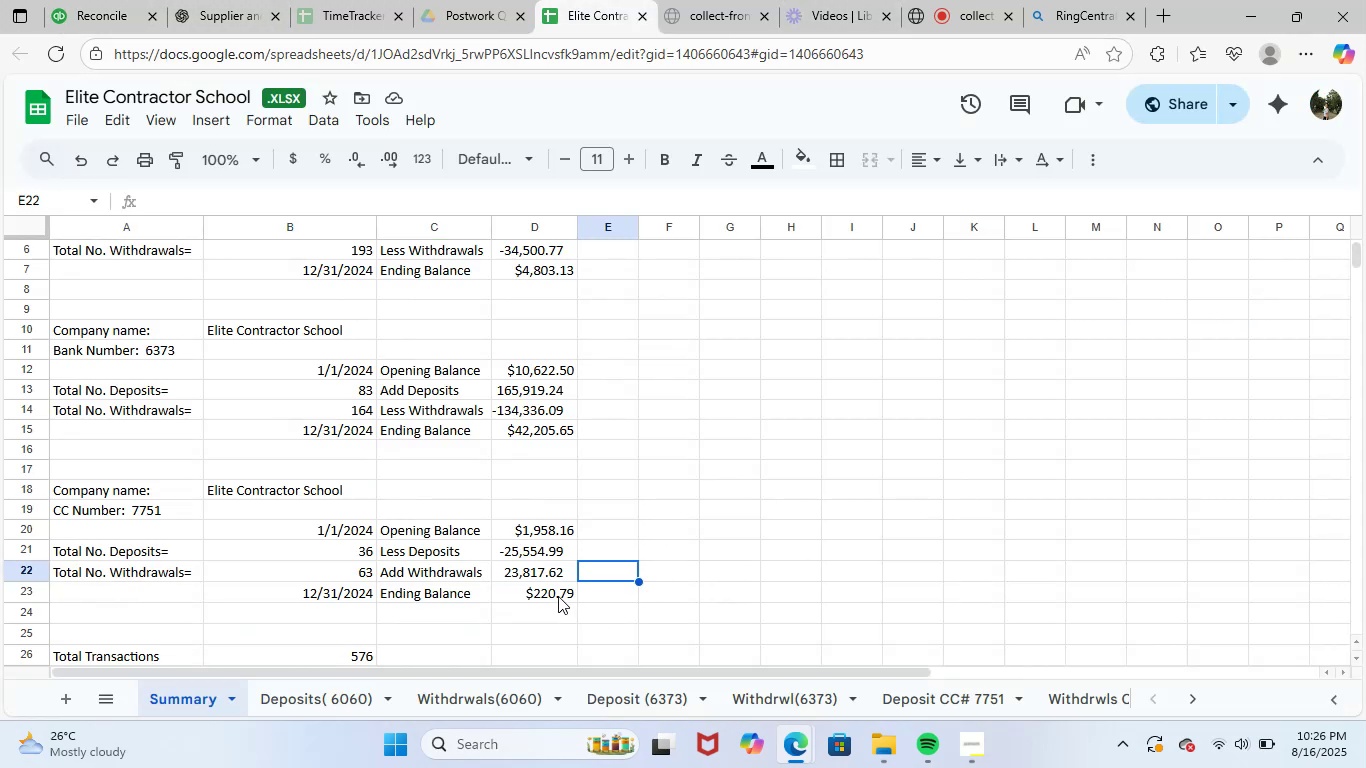 
key(Control+C)
 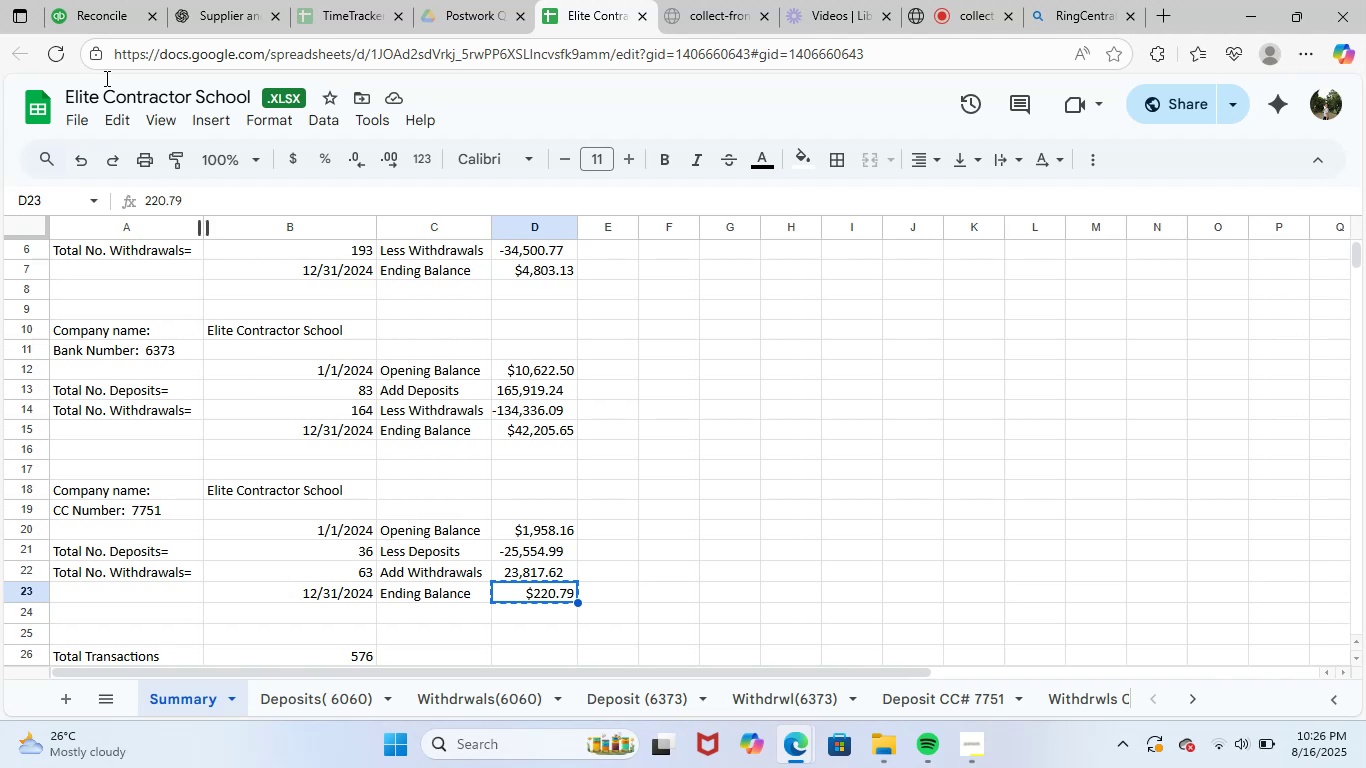 
left_click([82, 0])
 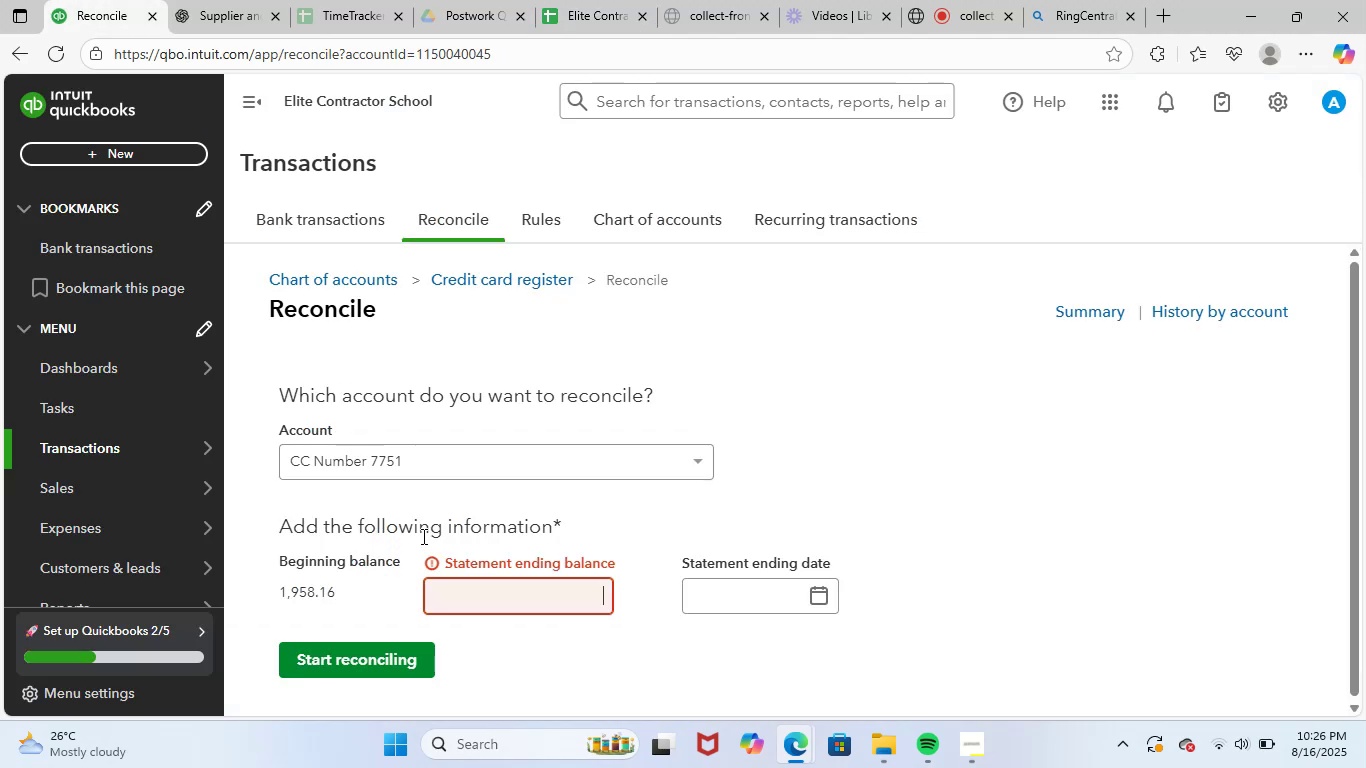 
key(Control+ControlLeft)
 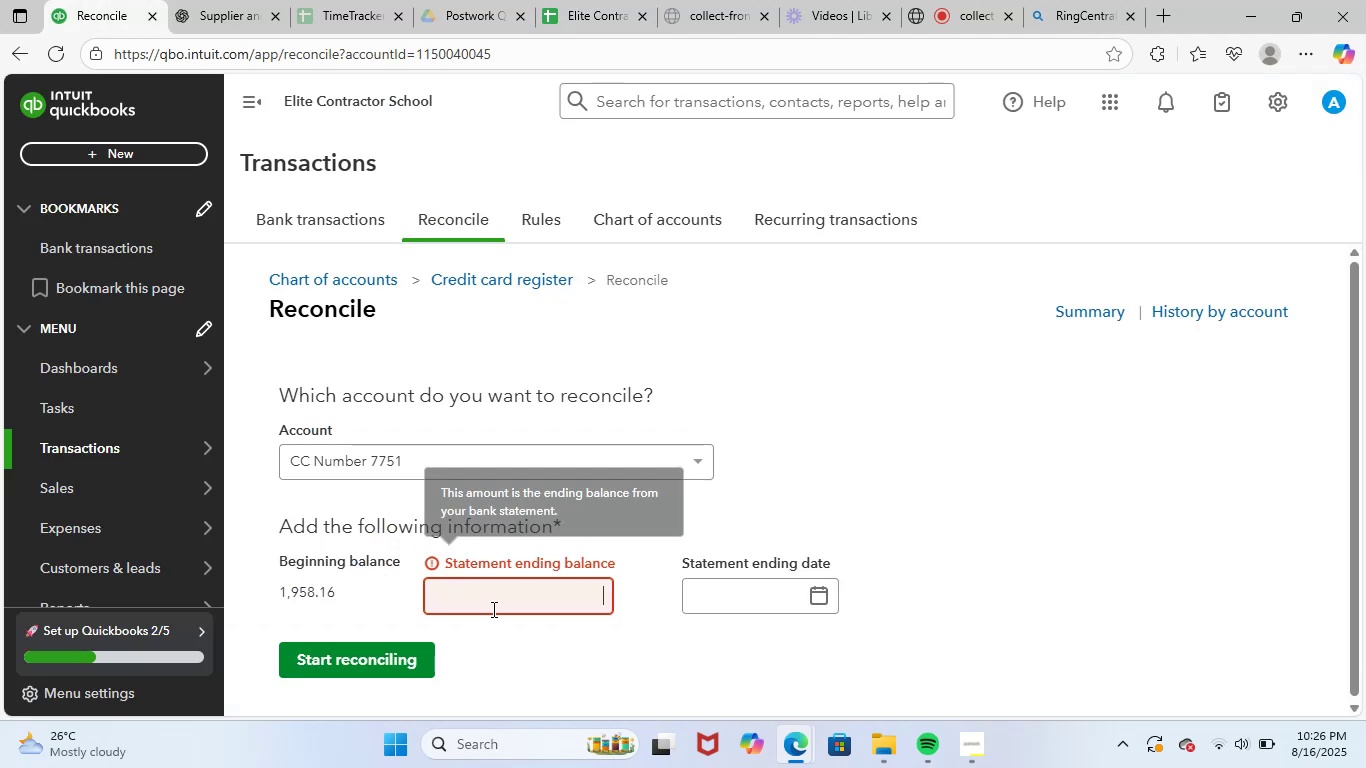 
key(Control+V)
 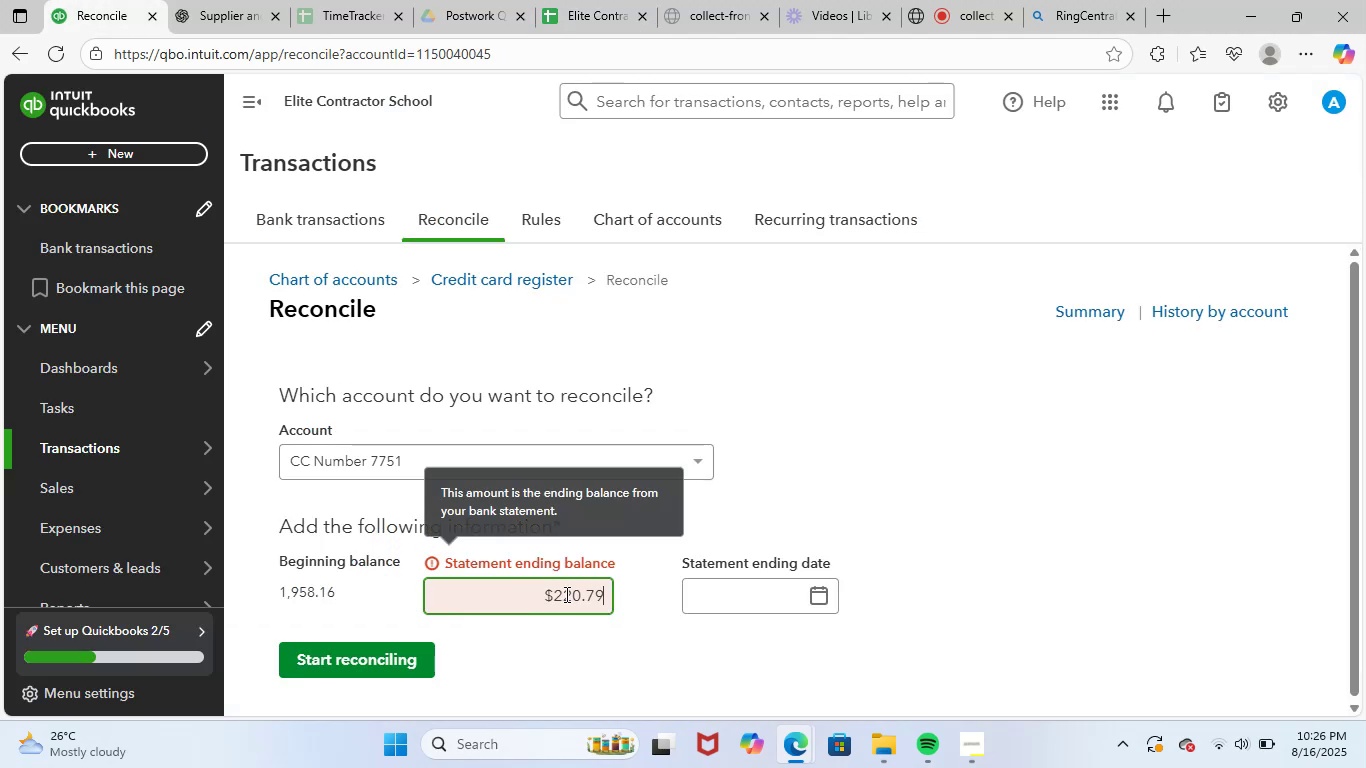 
left_click([559, 587])
 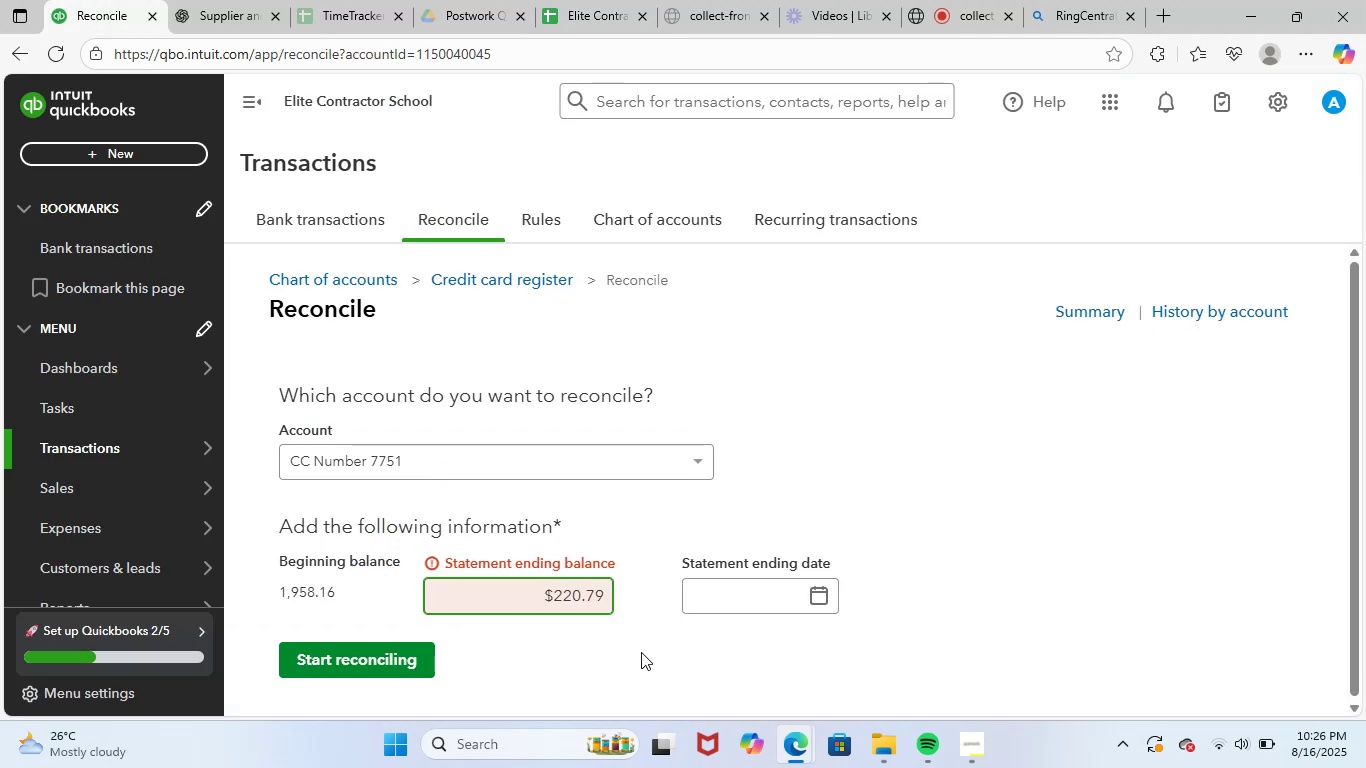 
key(ArrowLeft)
 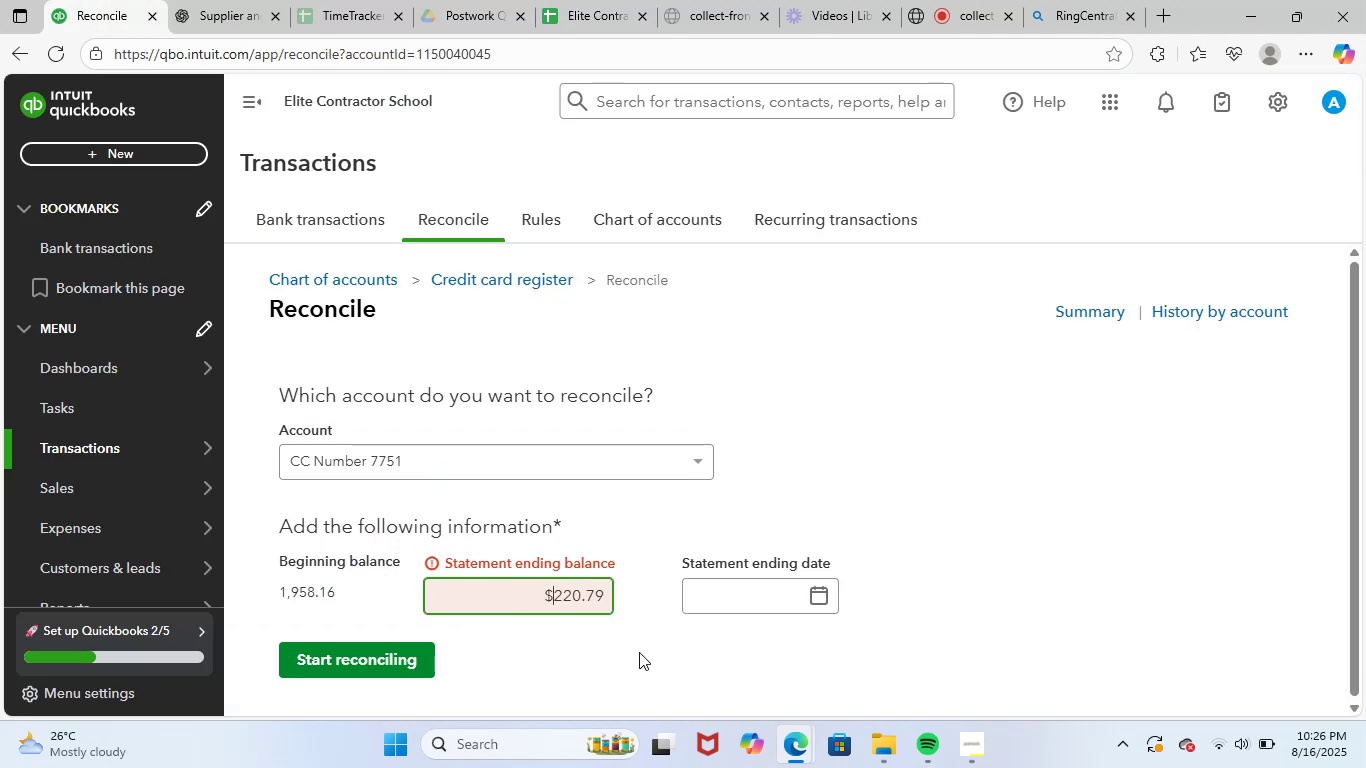 
key(Backspace)
 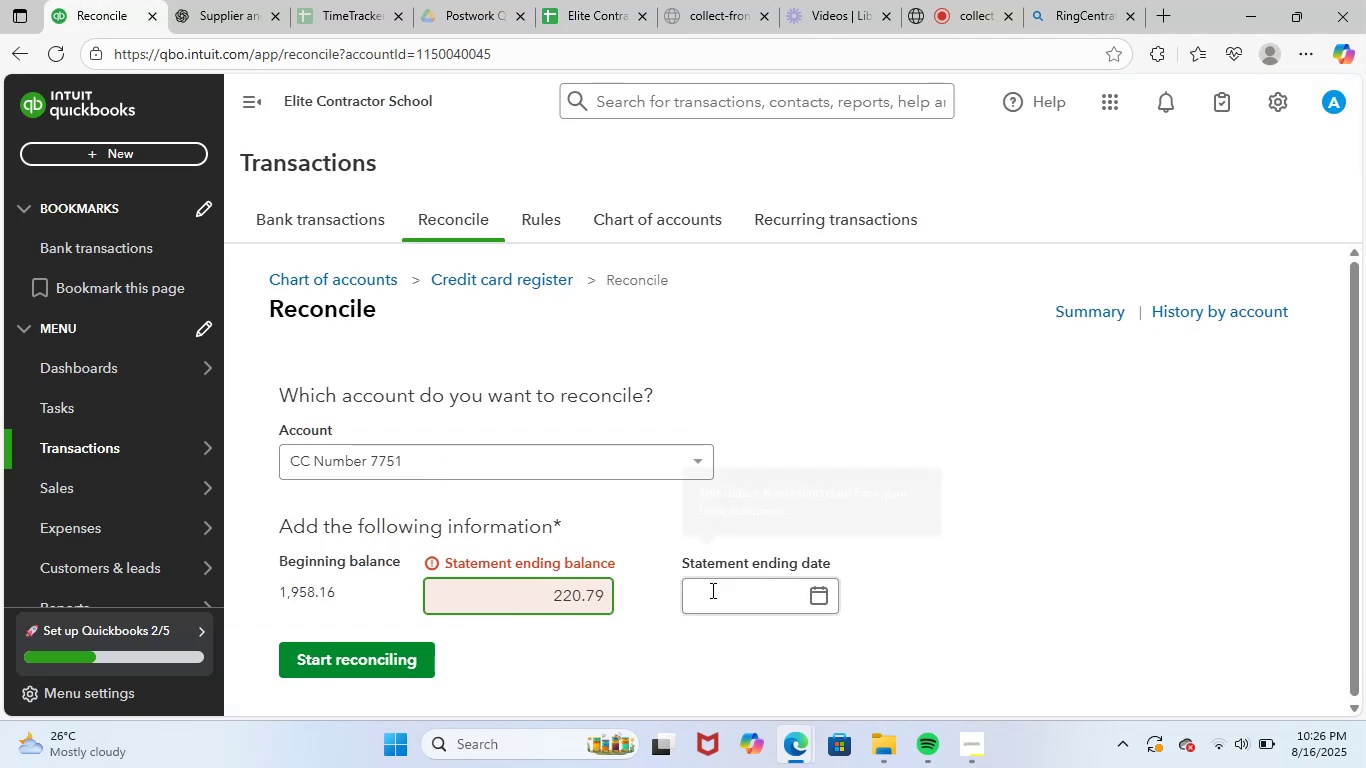 
left_click([722, 581])
 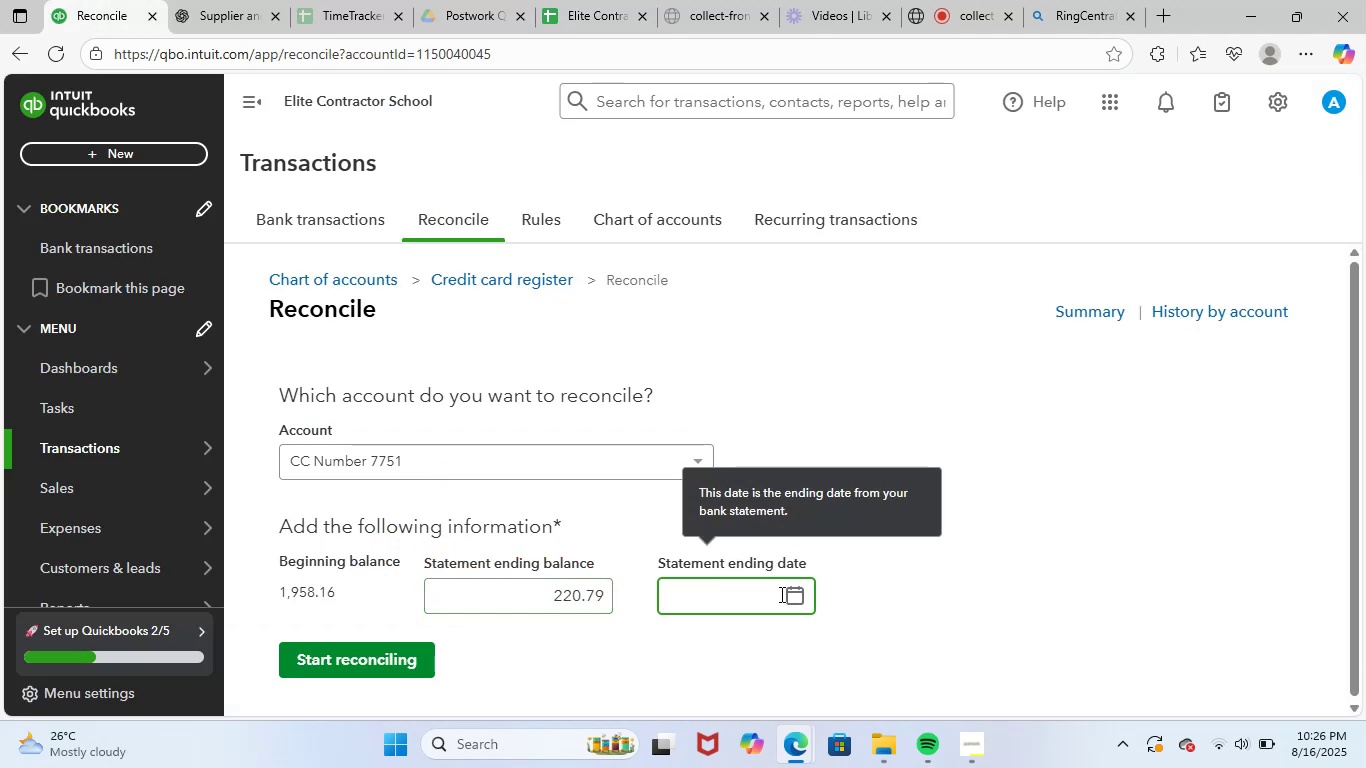 
left_click([788, 595])
 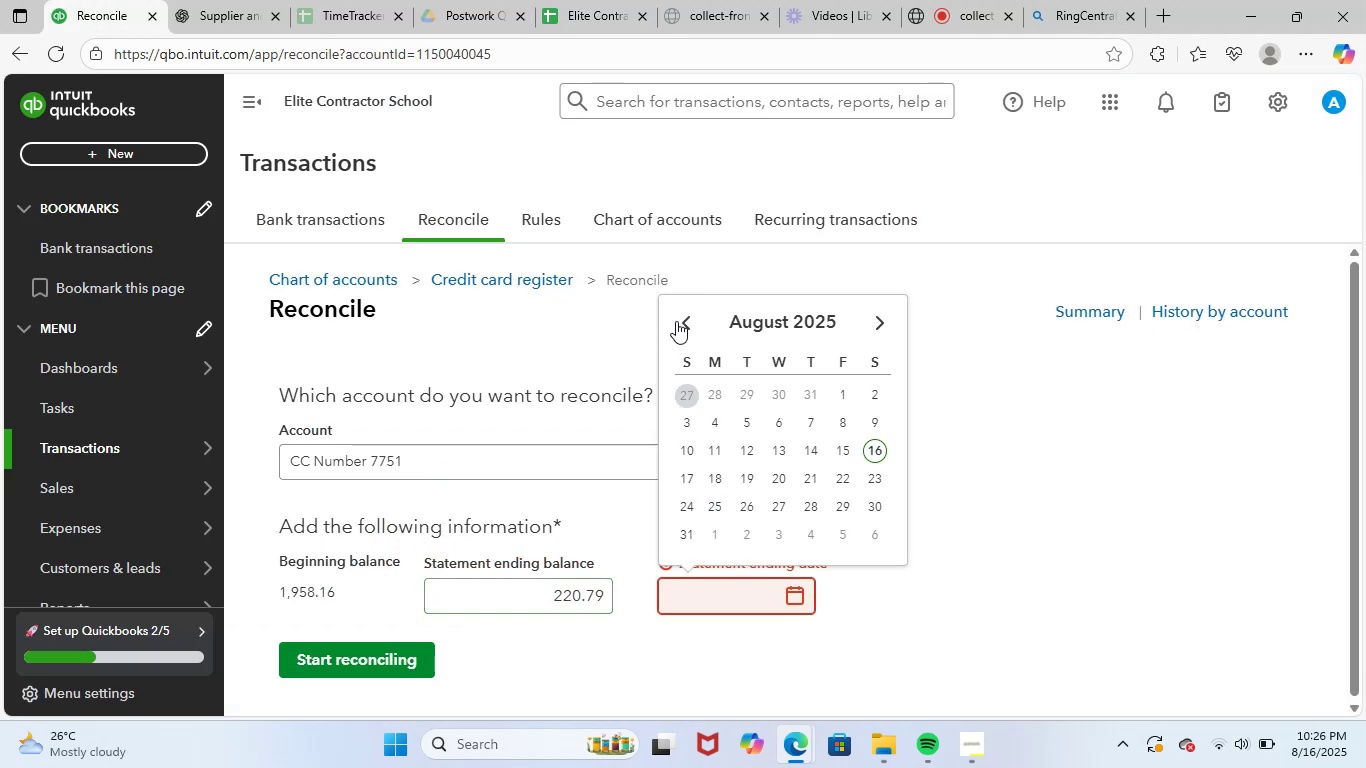 
double_click([679, 321])
 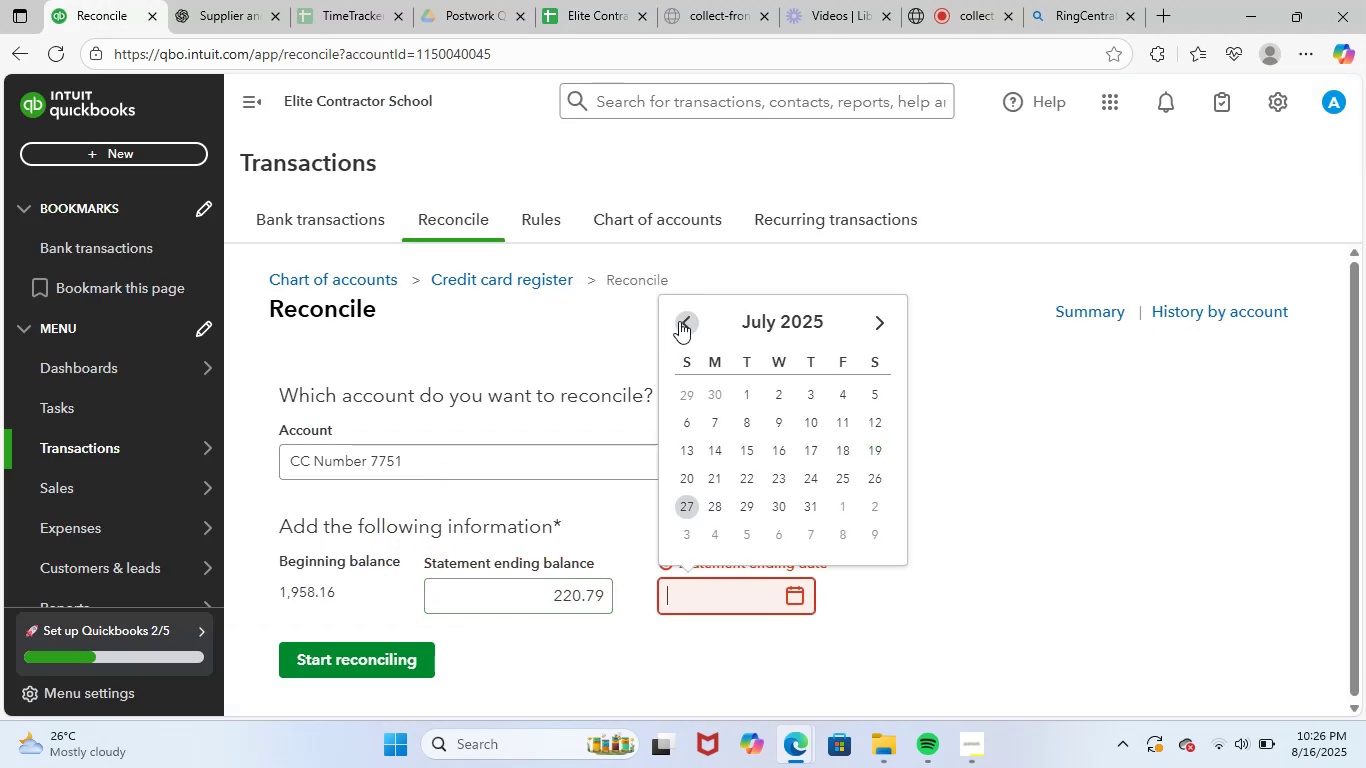 
triple_click([679, 321])
 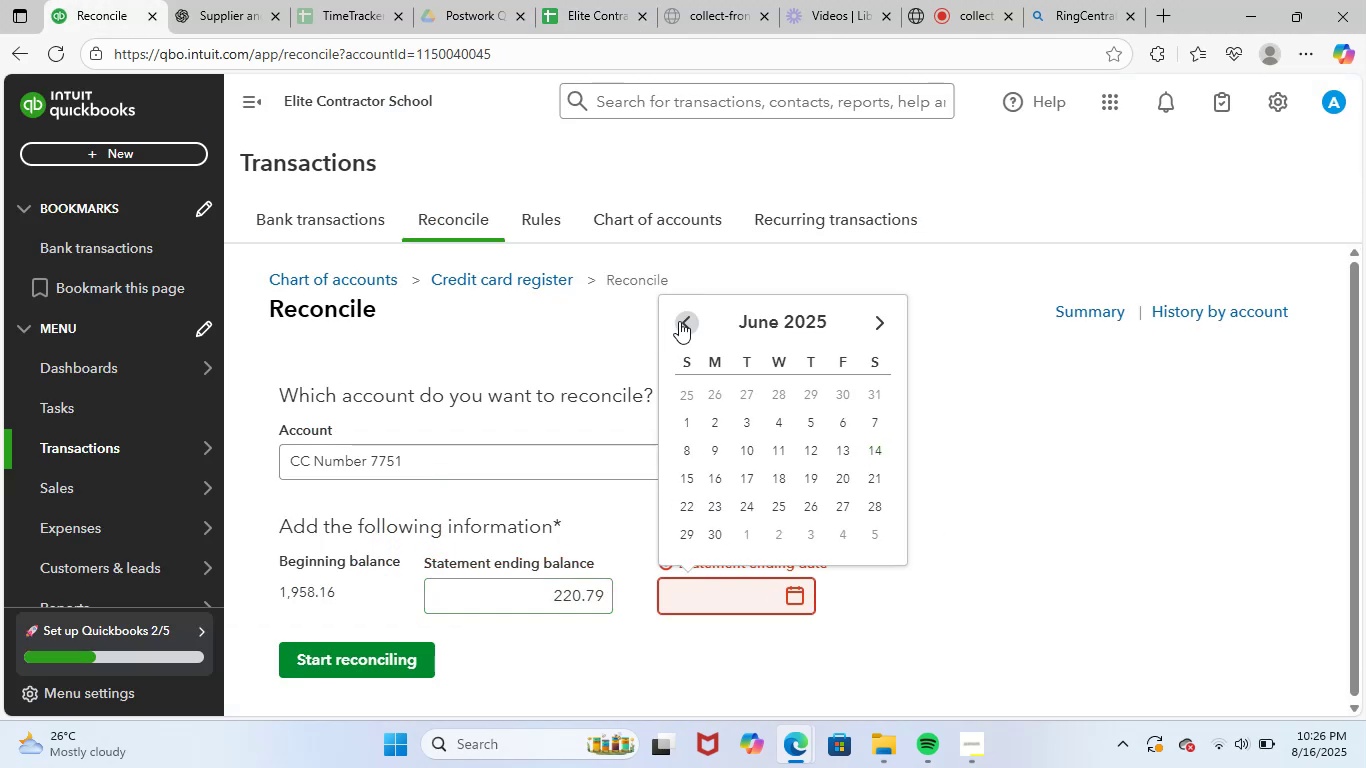 
triple_click([679, 321])
 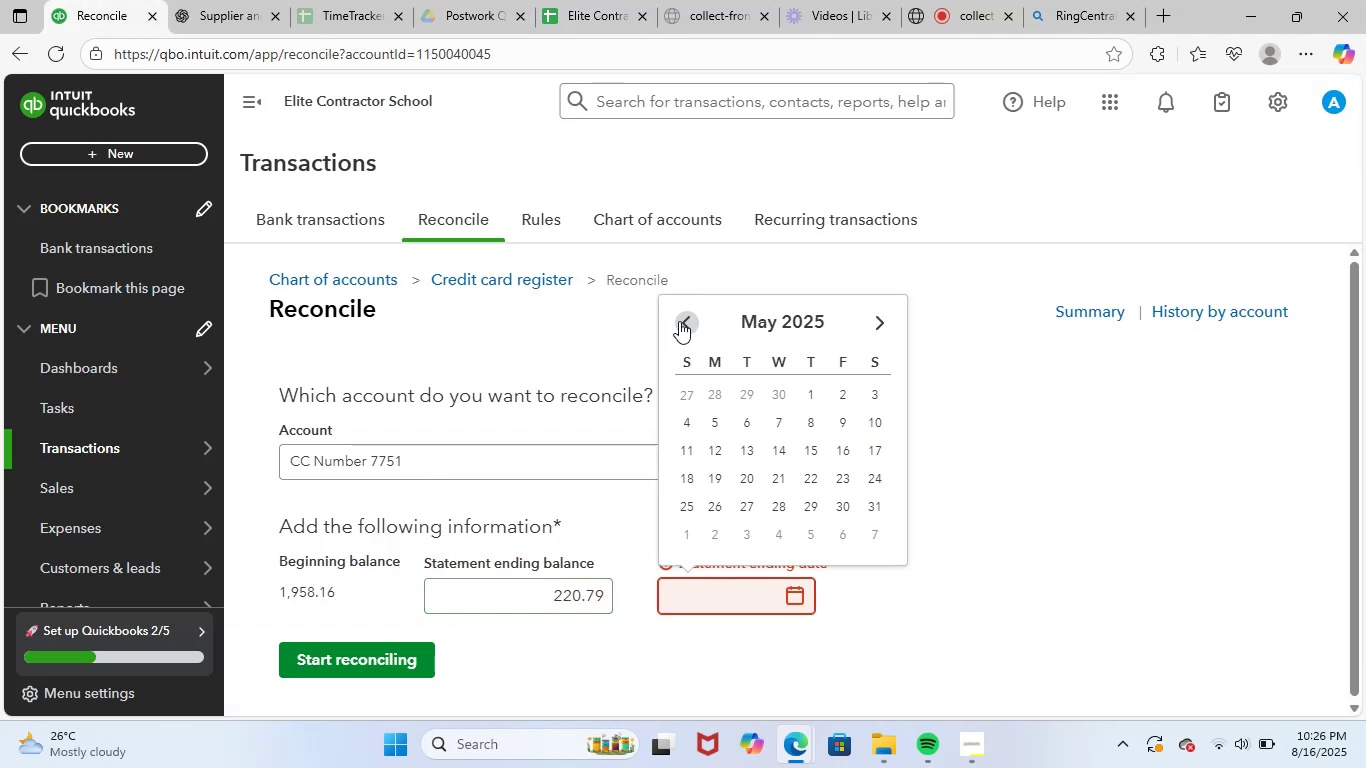 
triple_click([679, 321])
 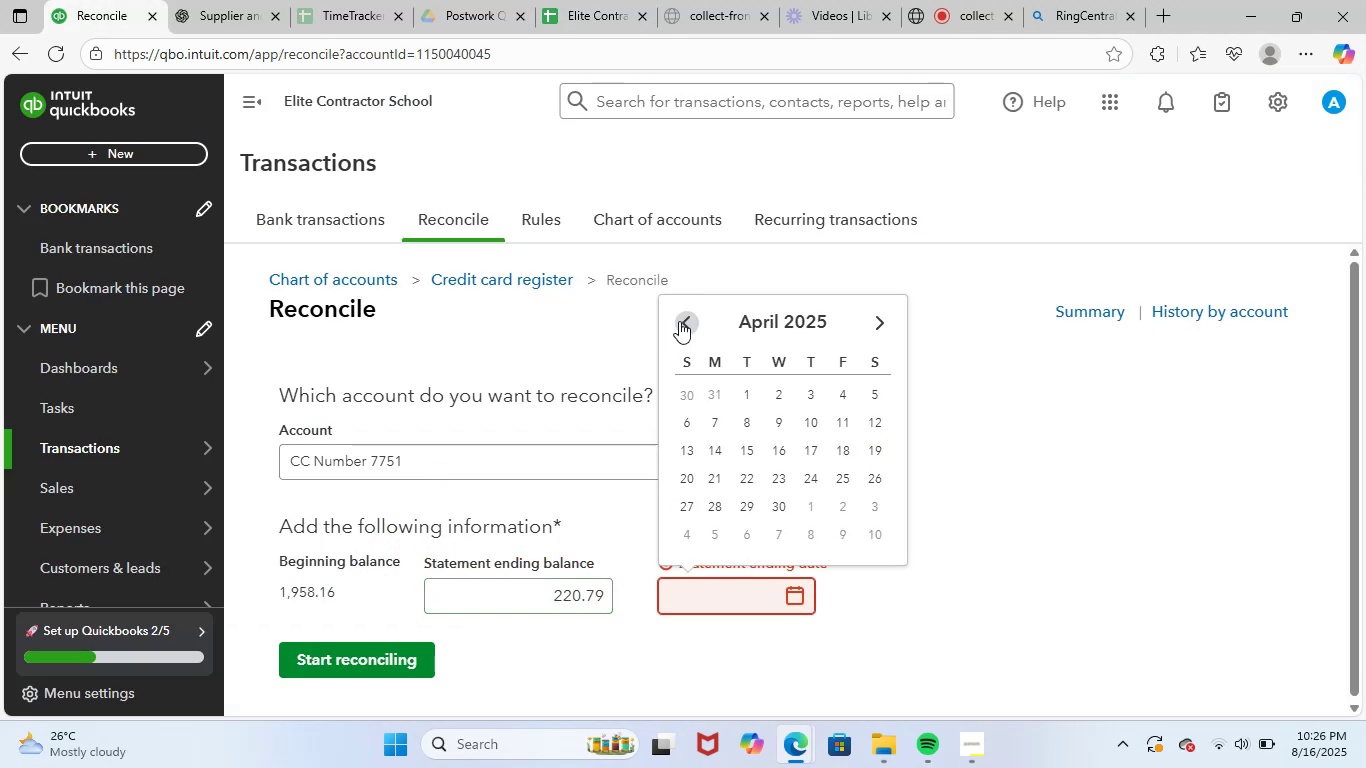 
triple_click([679, 321])
 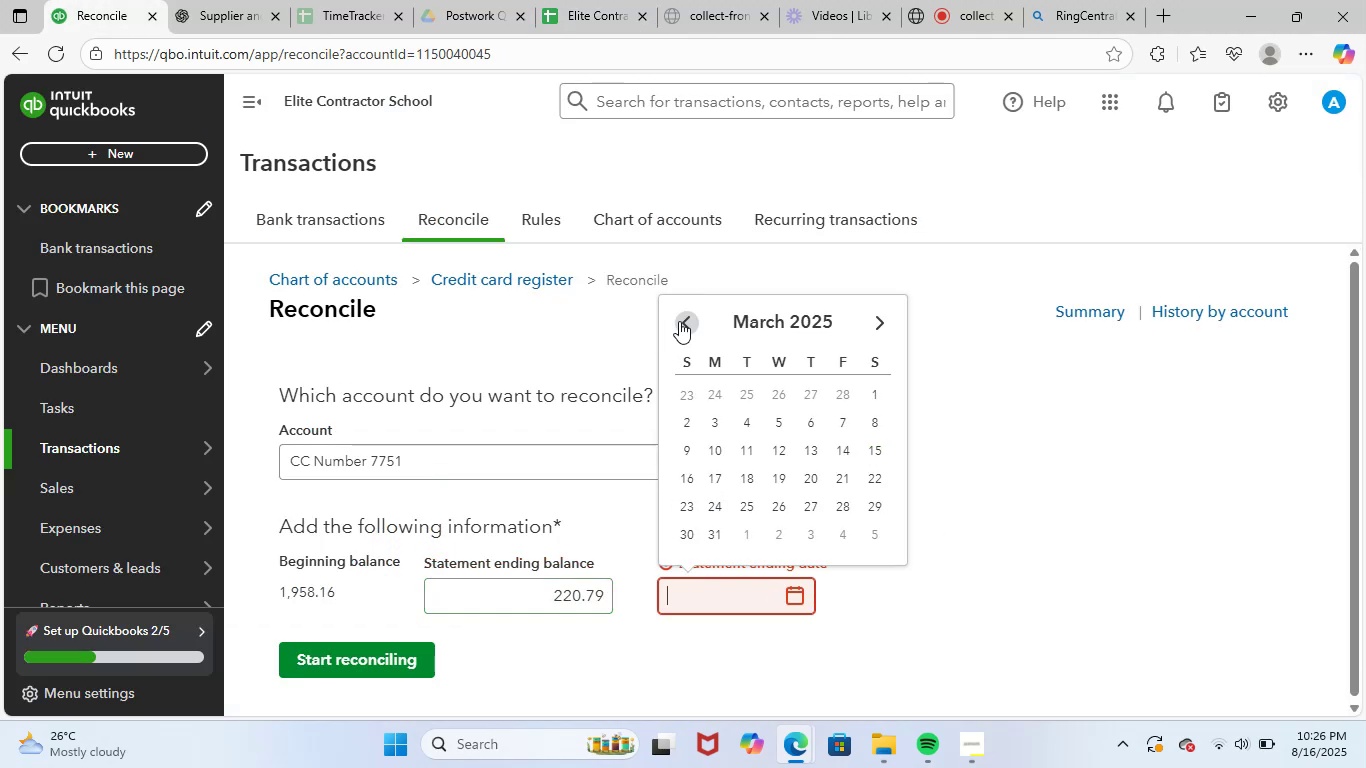 
triple_click([679, 321])
 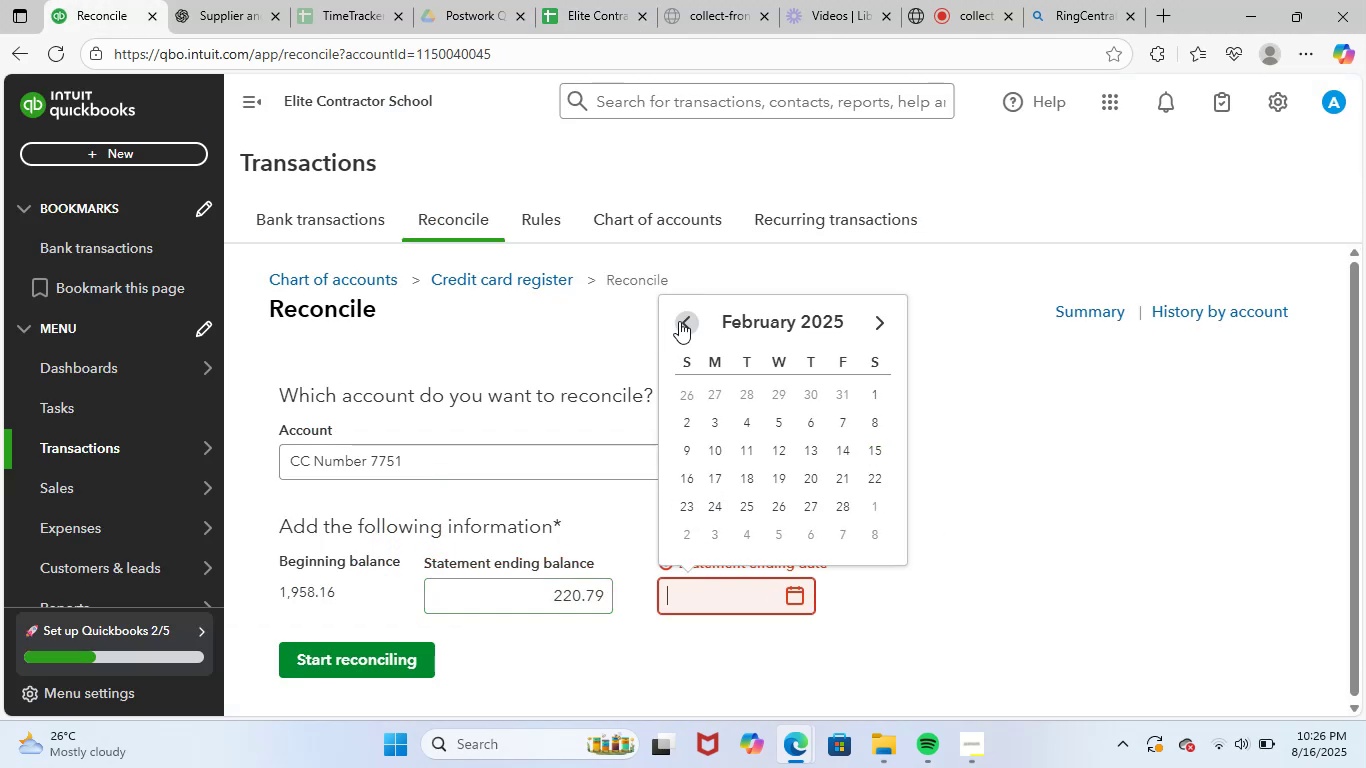 
triple_click([679, 321])
 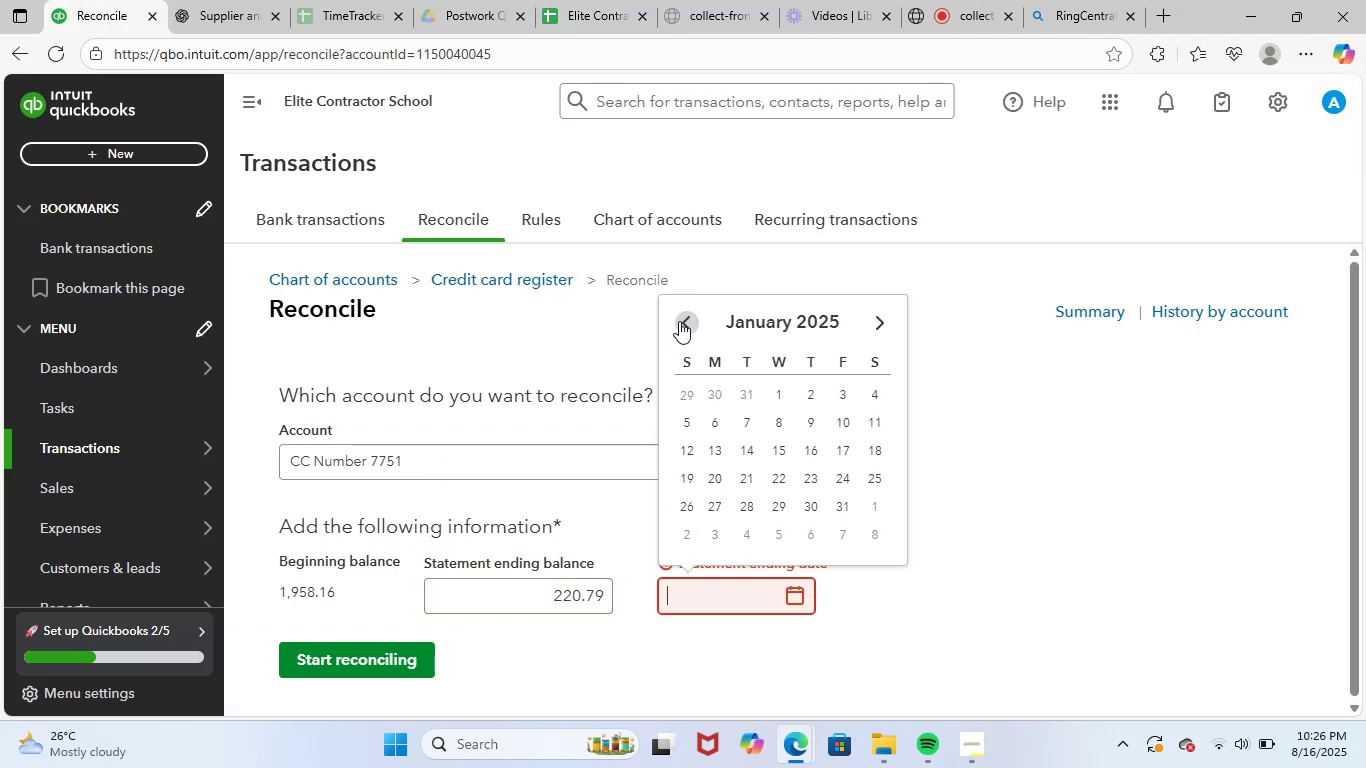 
triple_click([679, 321])
 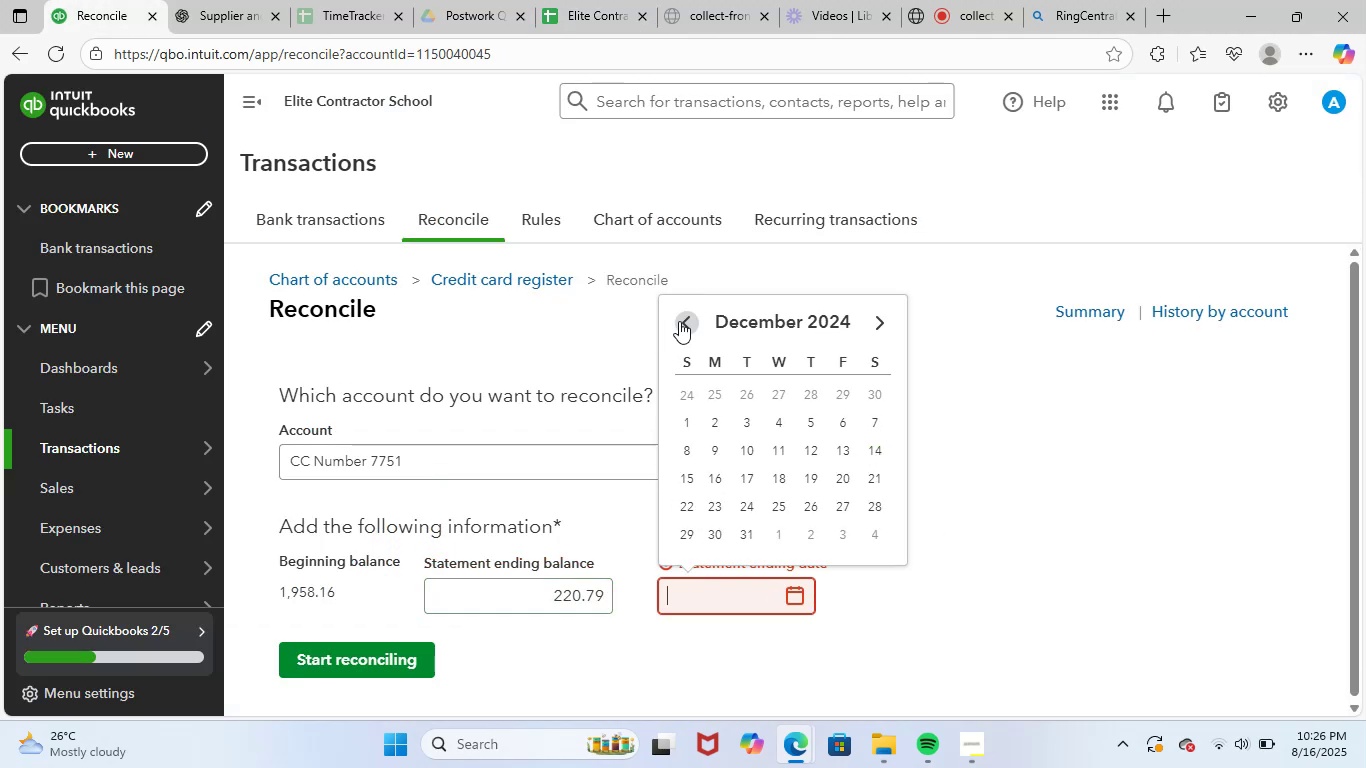 
triple_click([679, 321])
 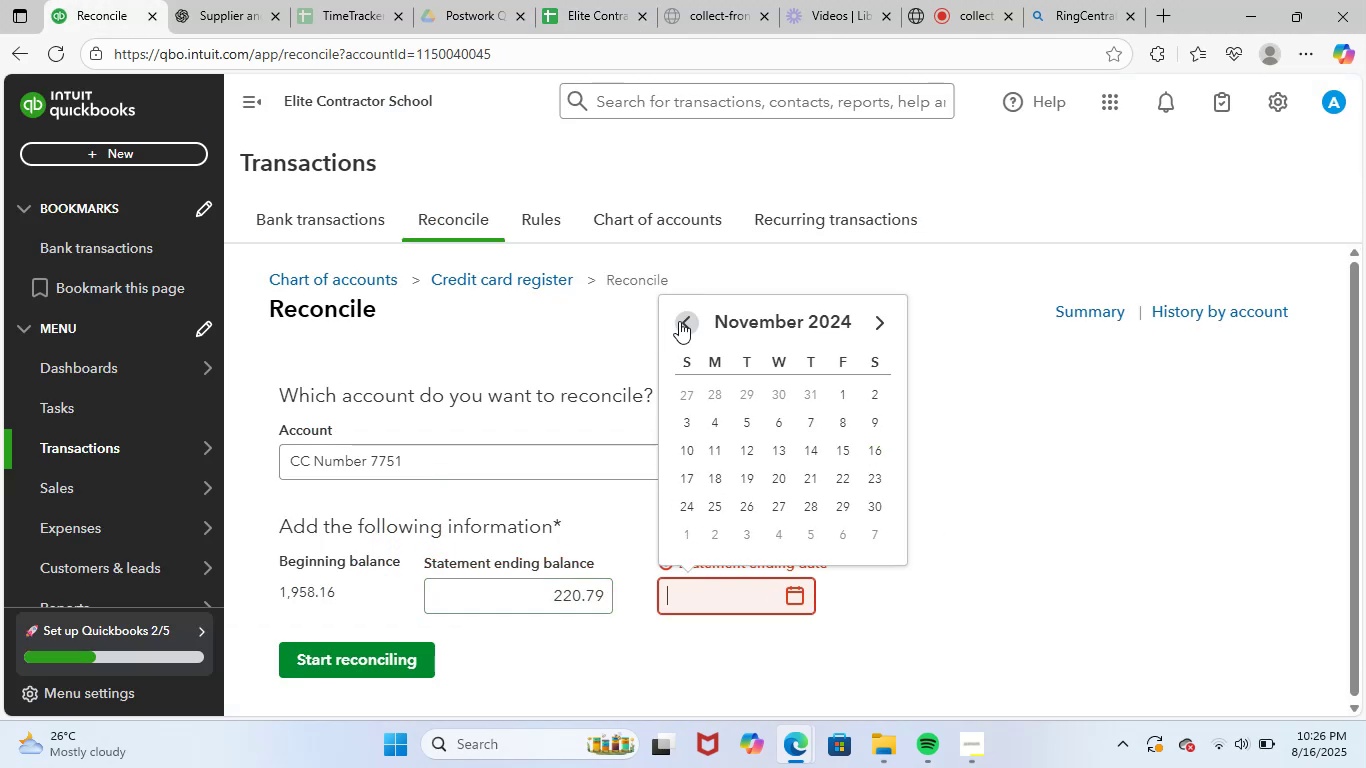 
triple_click([679, 321])
 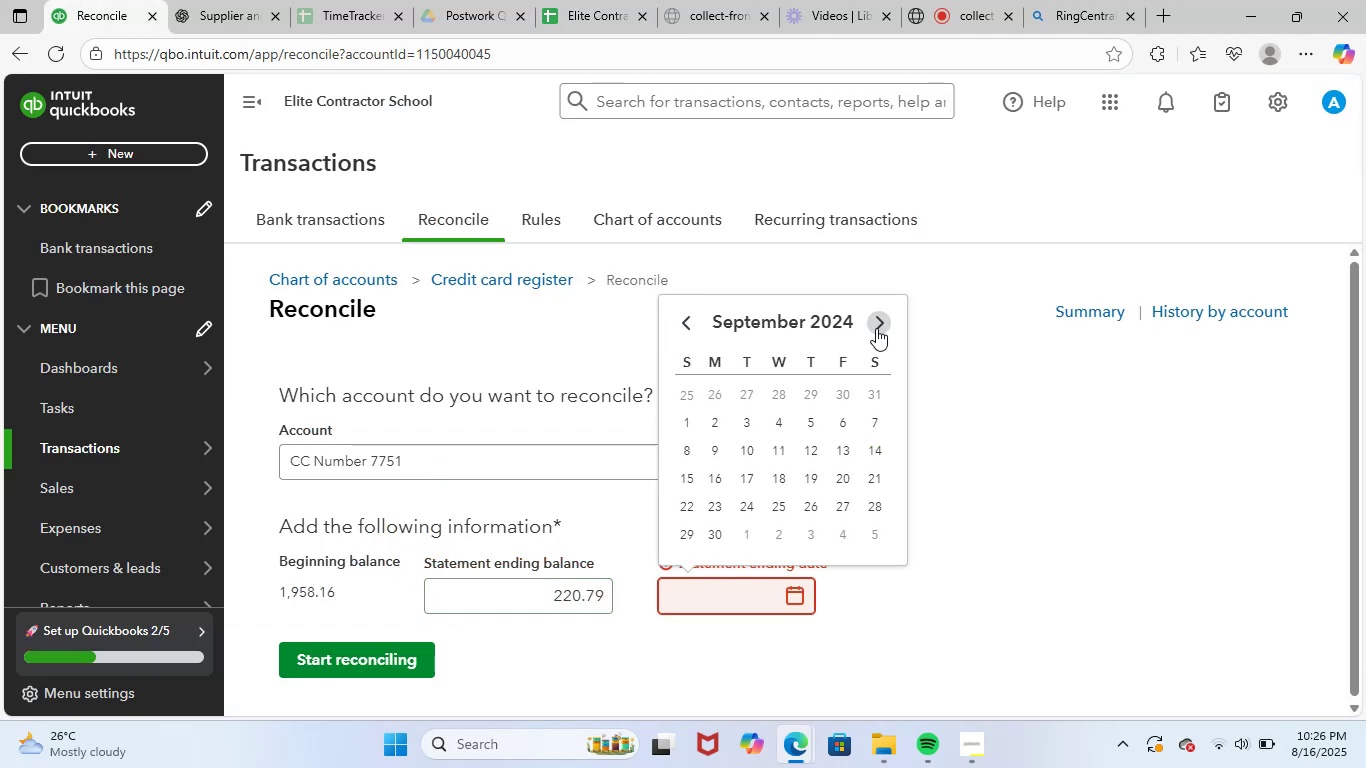 
double_click([886, 323])
 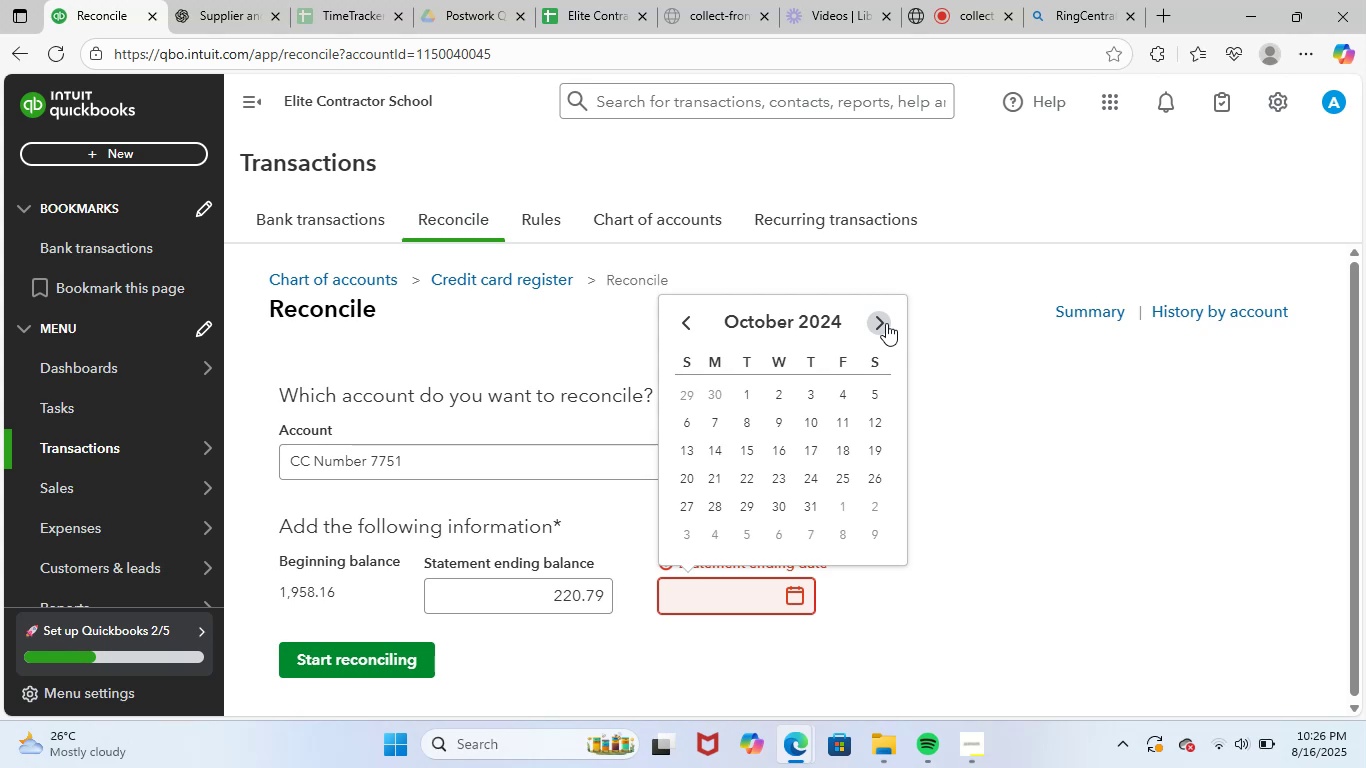 
triple_click([886, 323])
 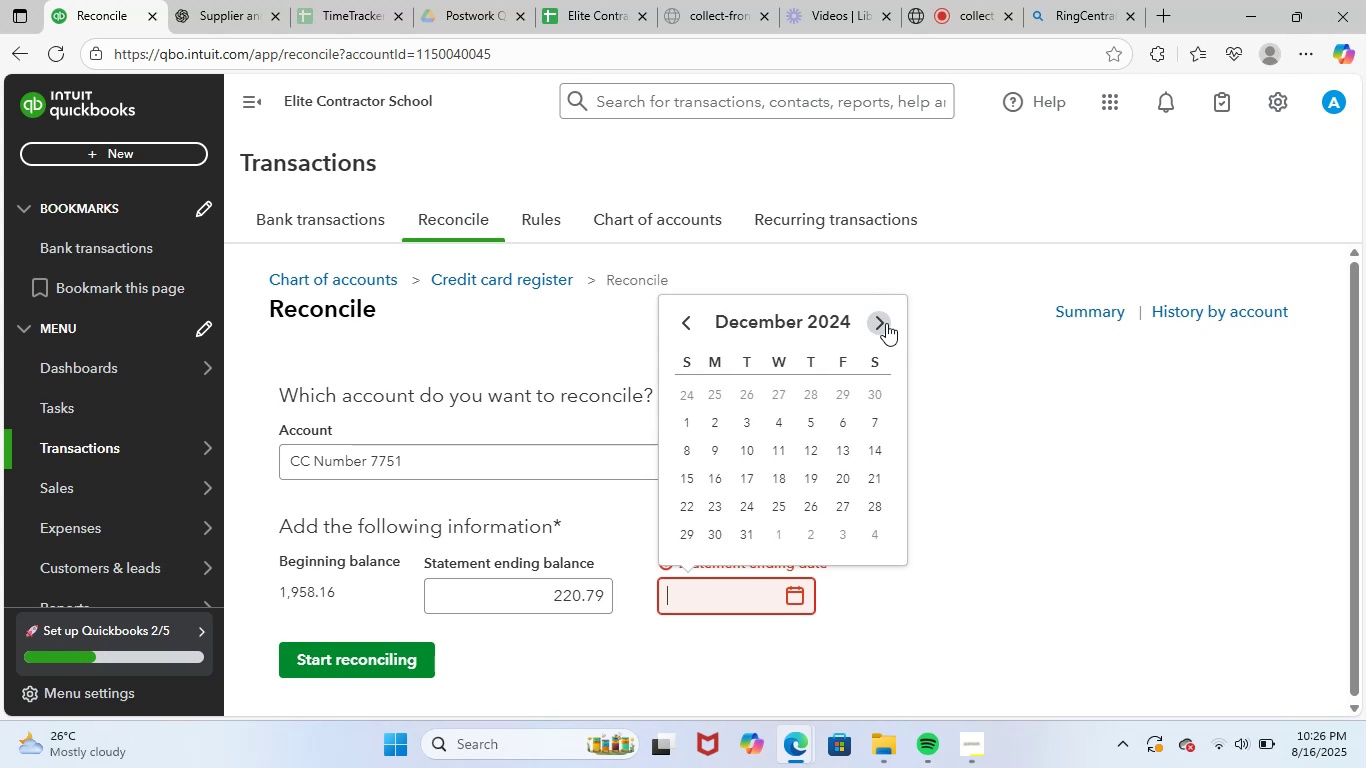 
left_click([886, 323])
 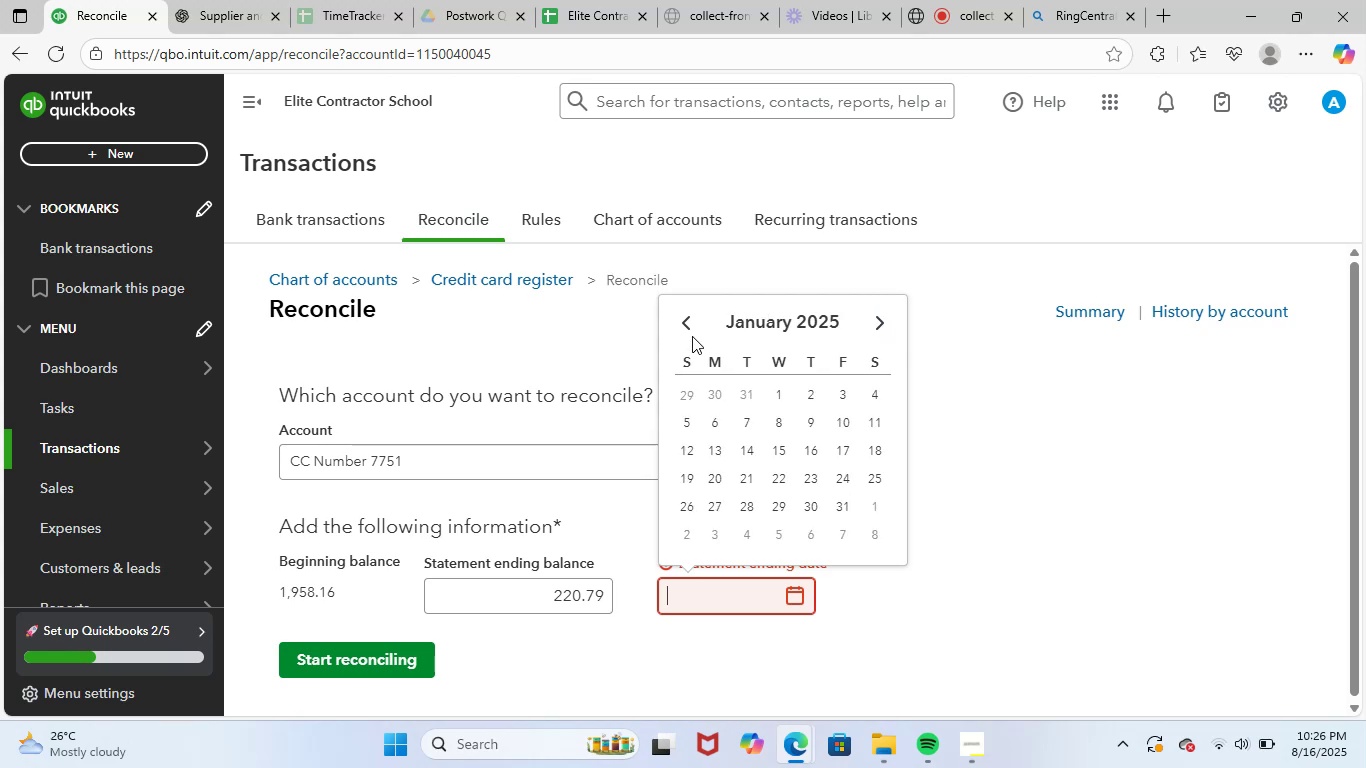 
double_click([688, 325])
 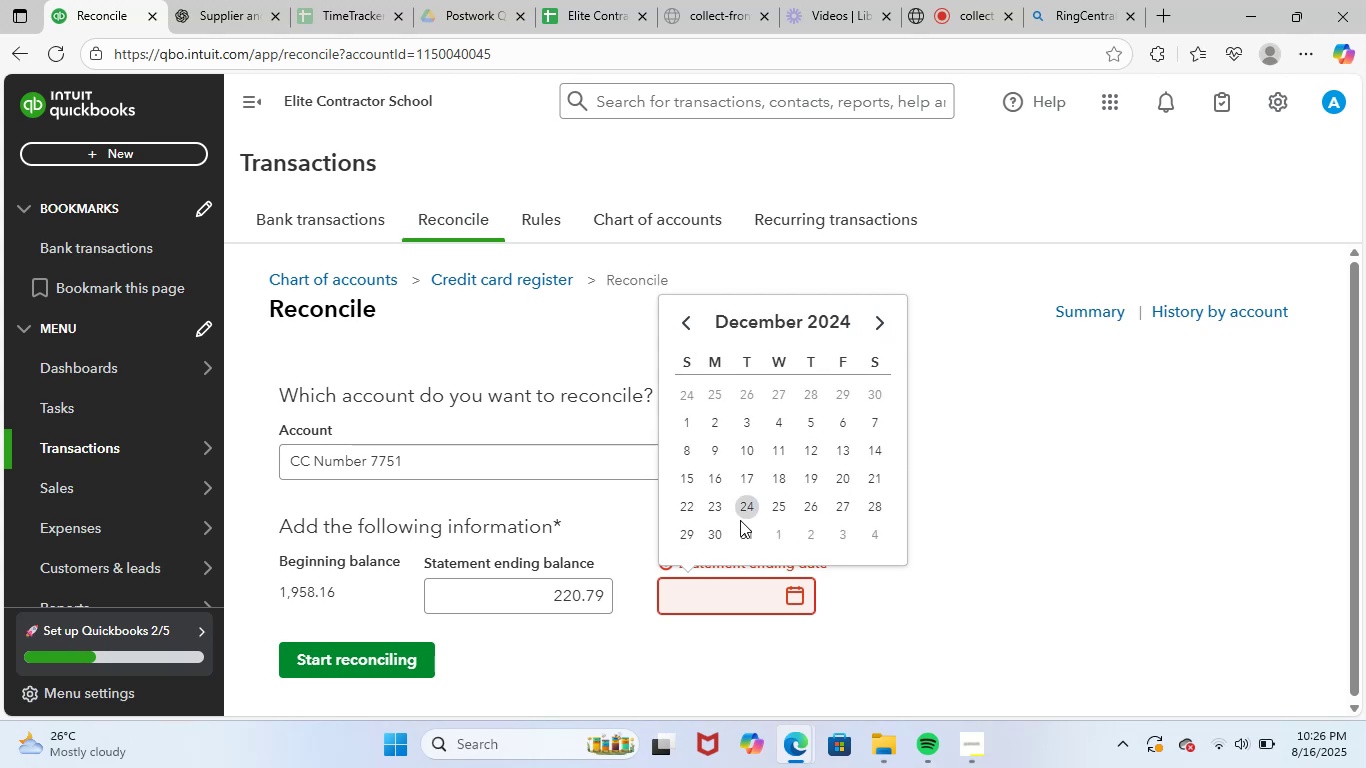 
left_click([738, 531])
 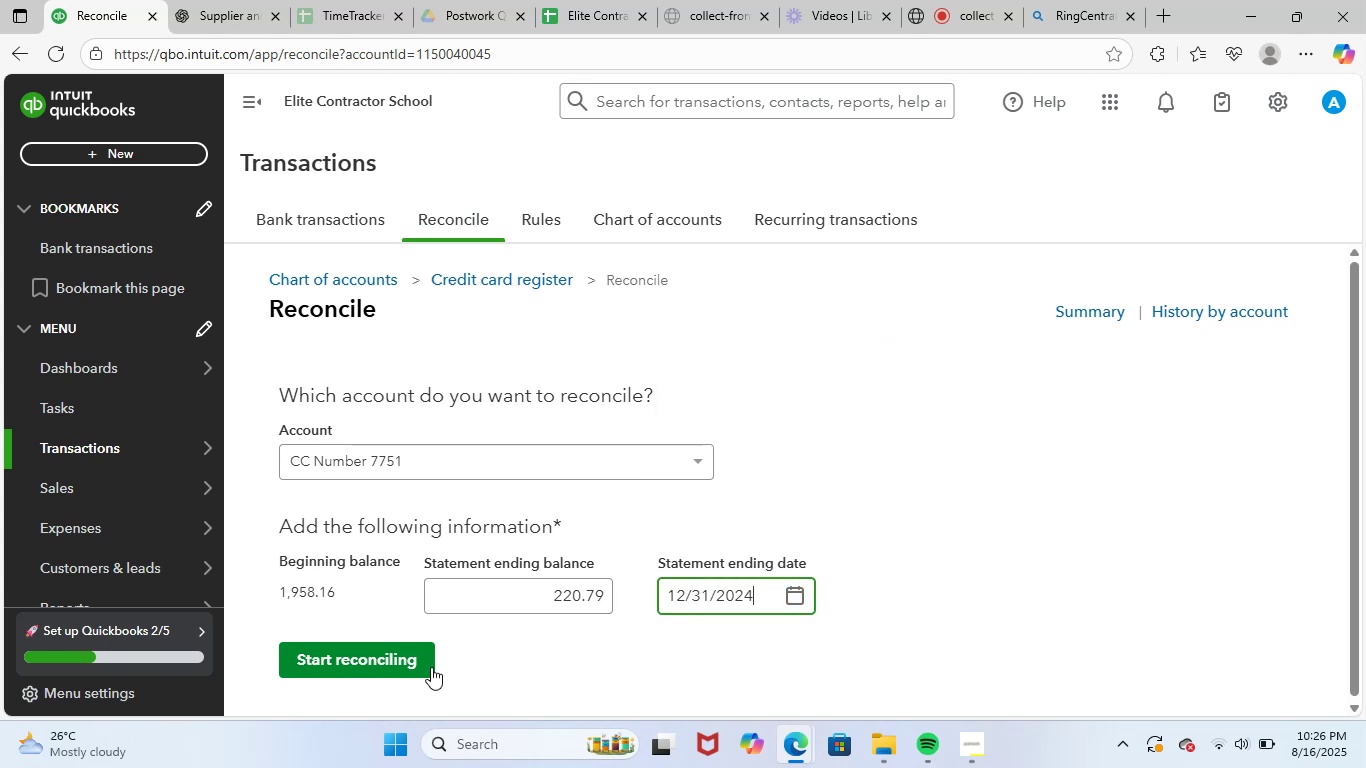 
left_click([393, 653])
 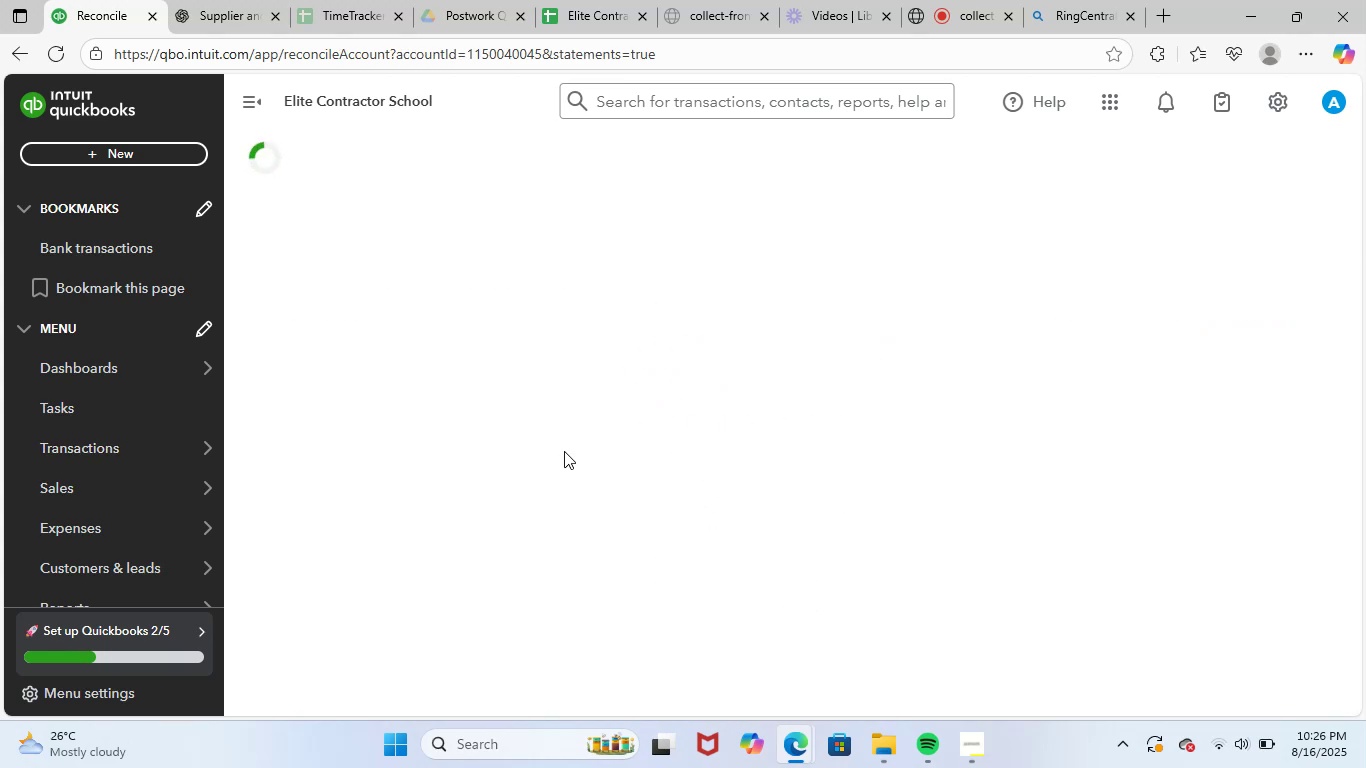 
wait(5.01)
 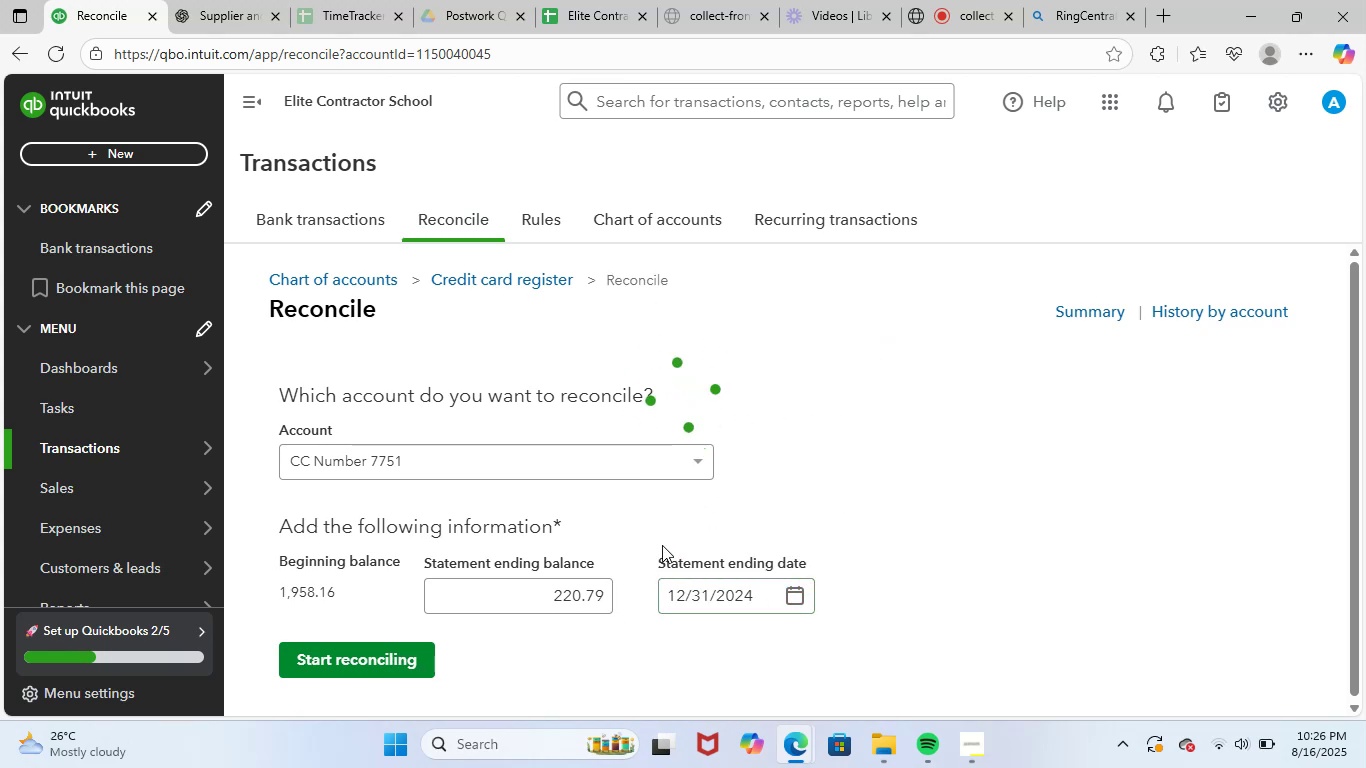 
mouse_move([606, 436])
 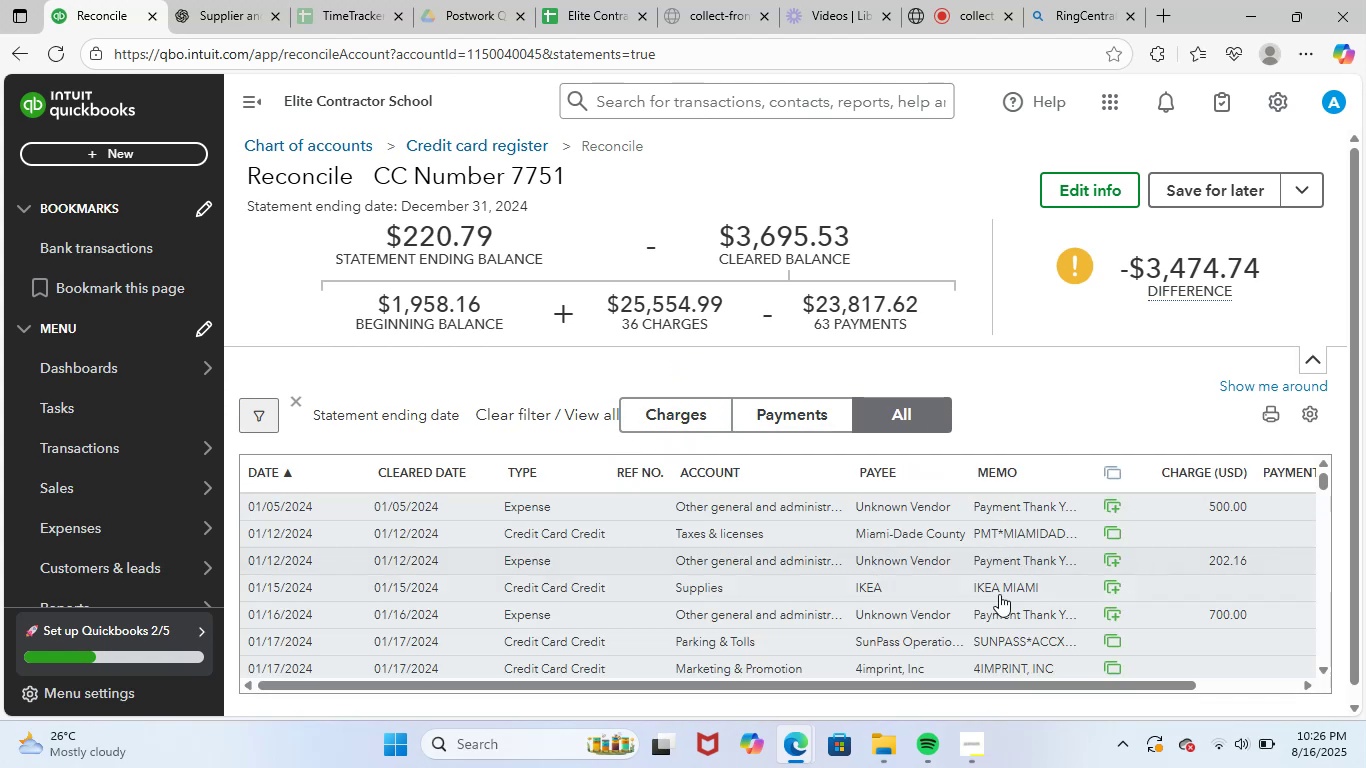 
left_click_drag(start_coordinate=[943, 684], to_coordinate=[1217, 689])
 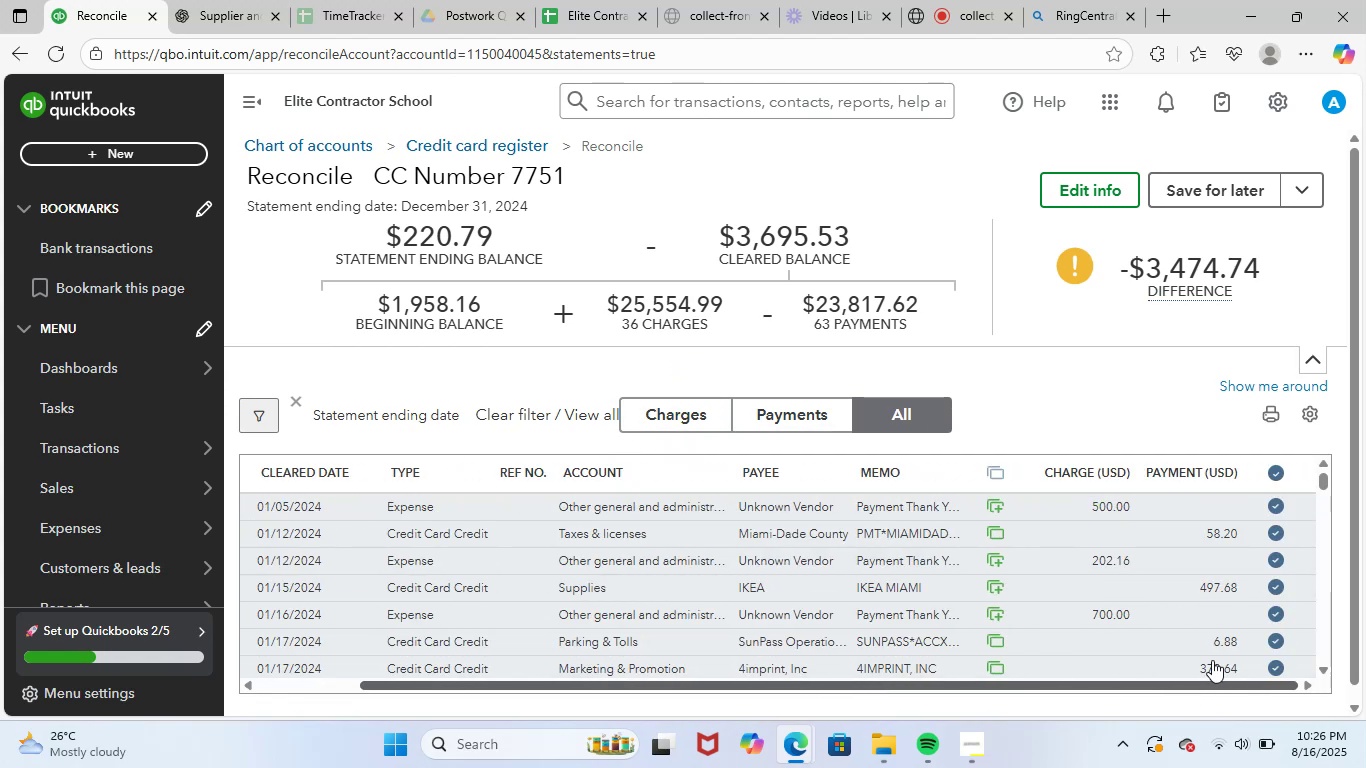 
scroll: coordinate [1233, 582], scroll_direction: down, amount: 5.0
 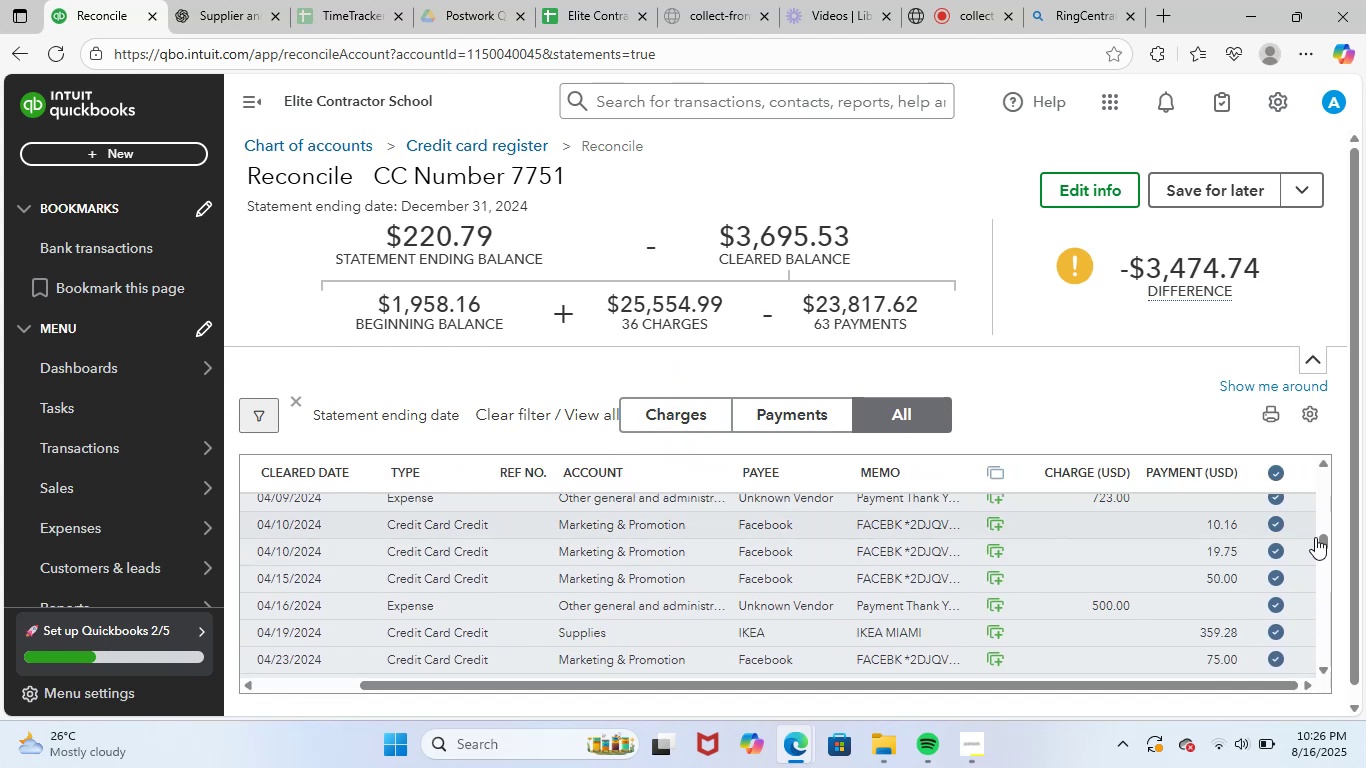 
left_click_drag(start_coordinate=[1328, 547], to_coordinate=[1365, 435])
 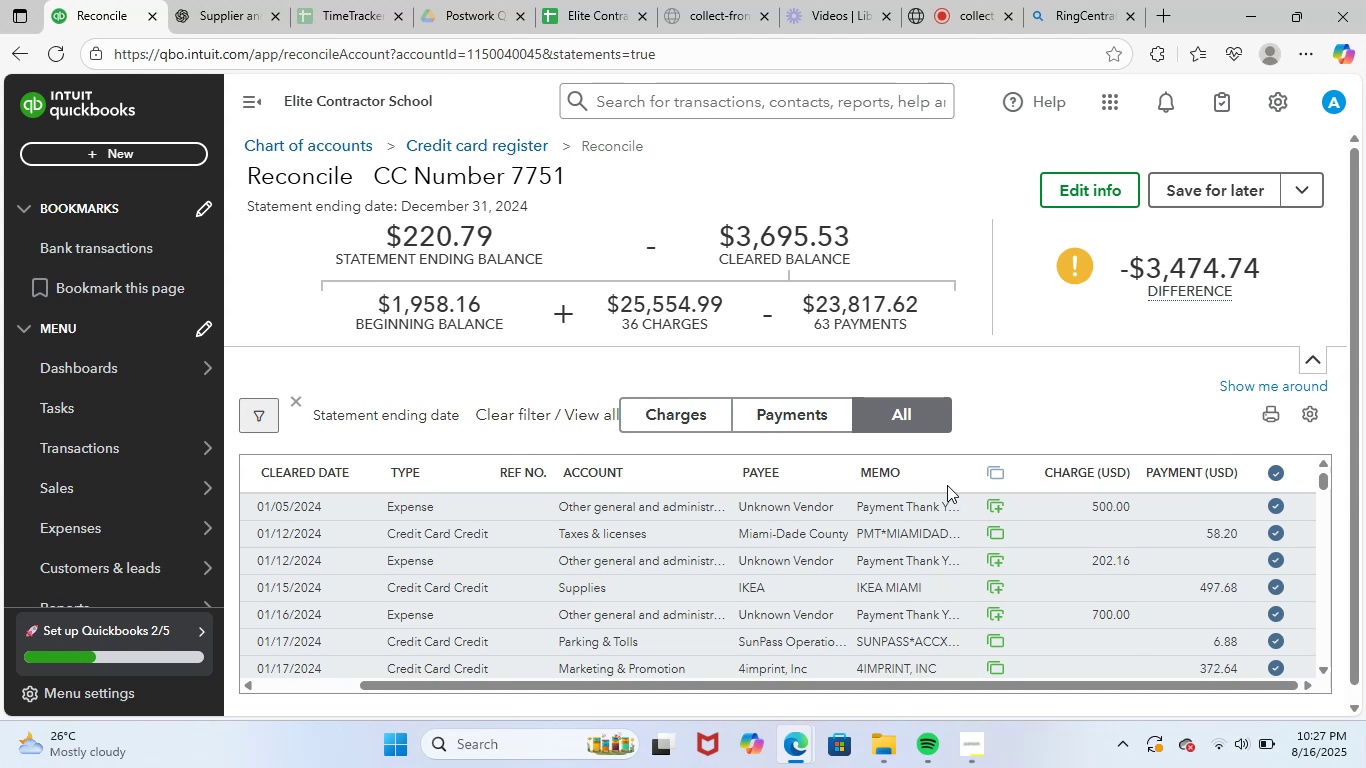 
wait(13.05)
 